 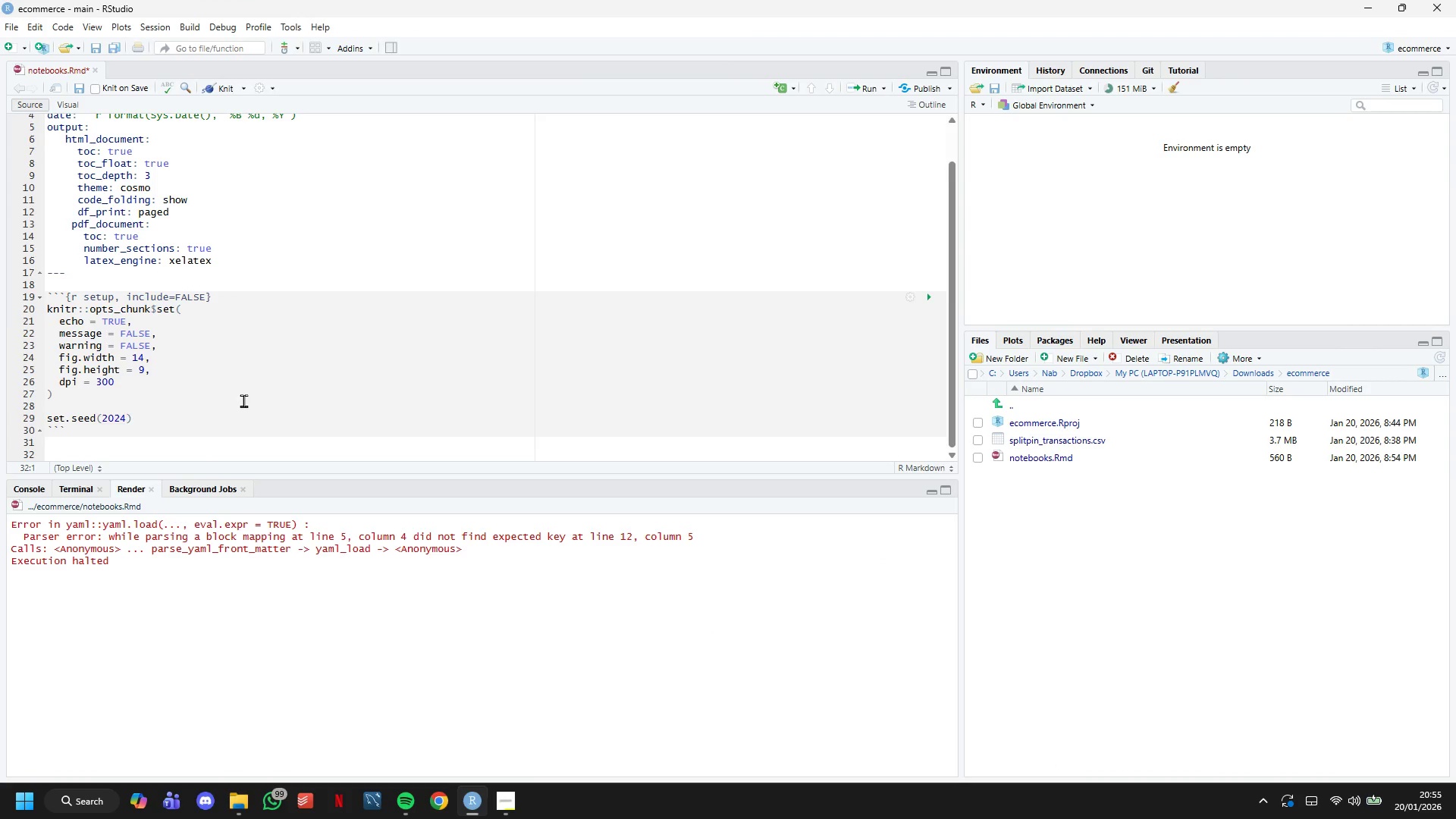 
hold_key(key=ShiftLeft, duration=0.53)
 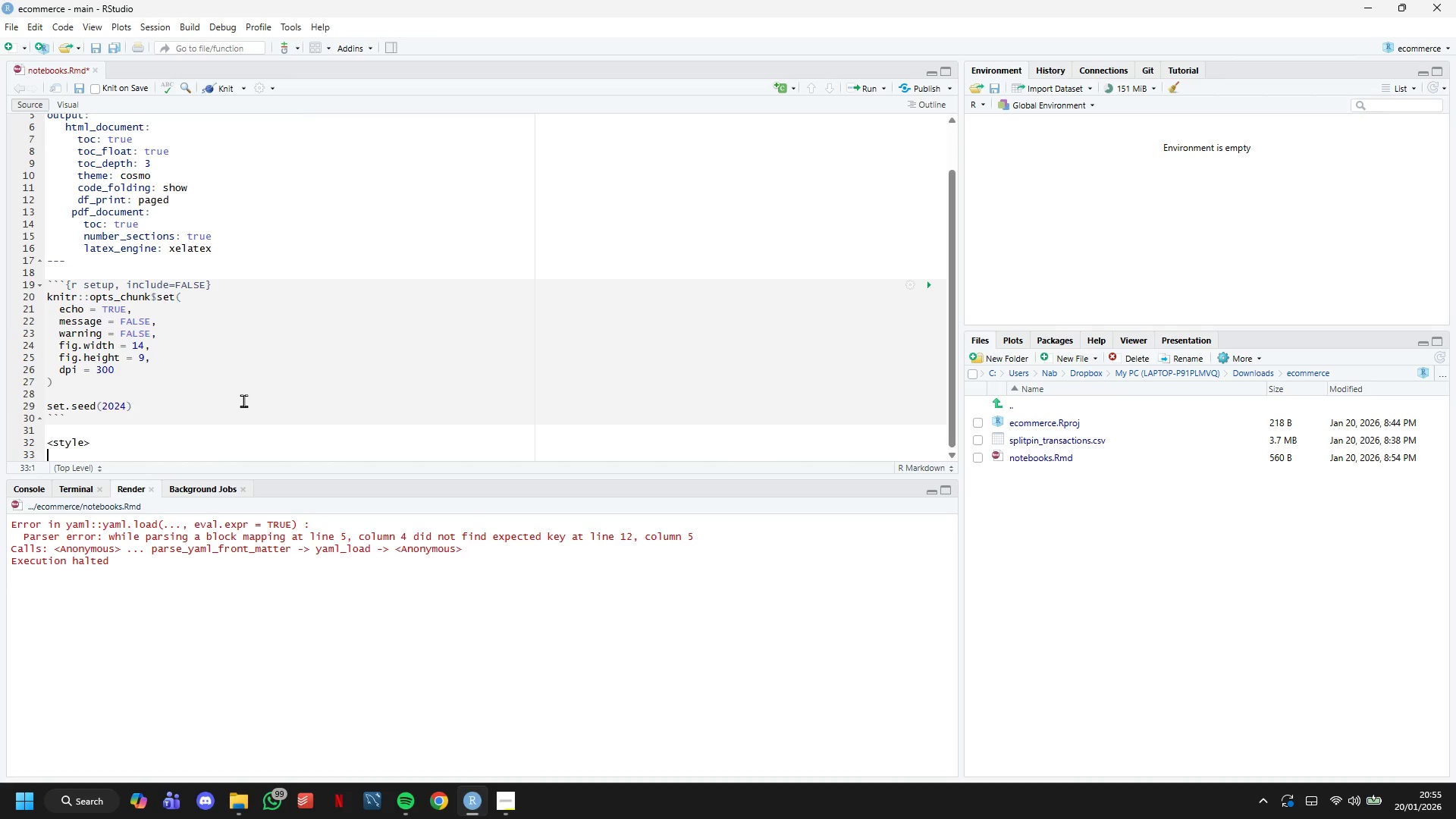 
key(Enter)
 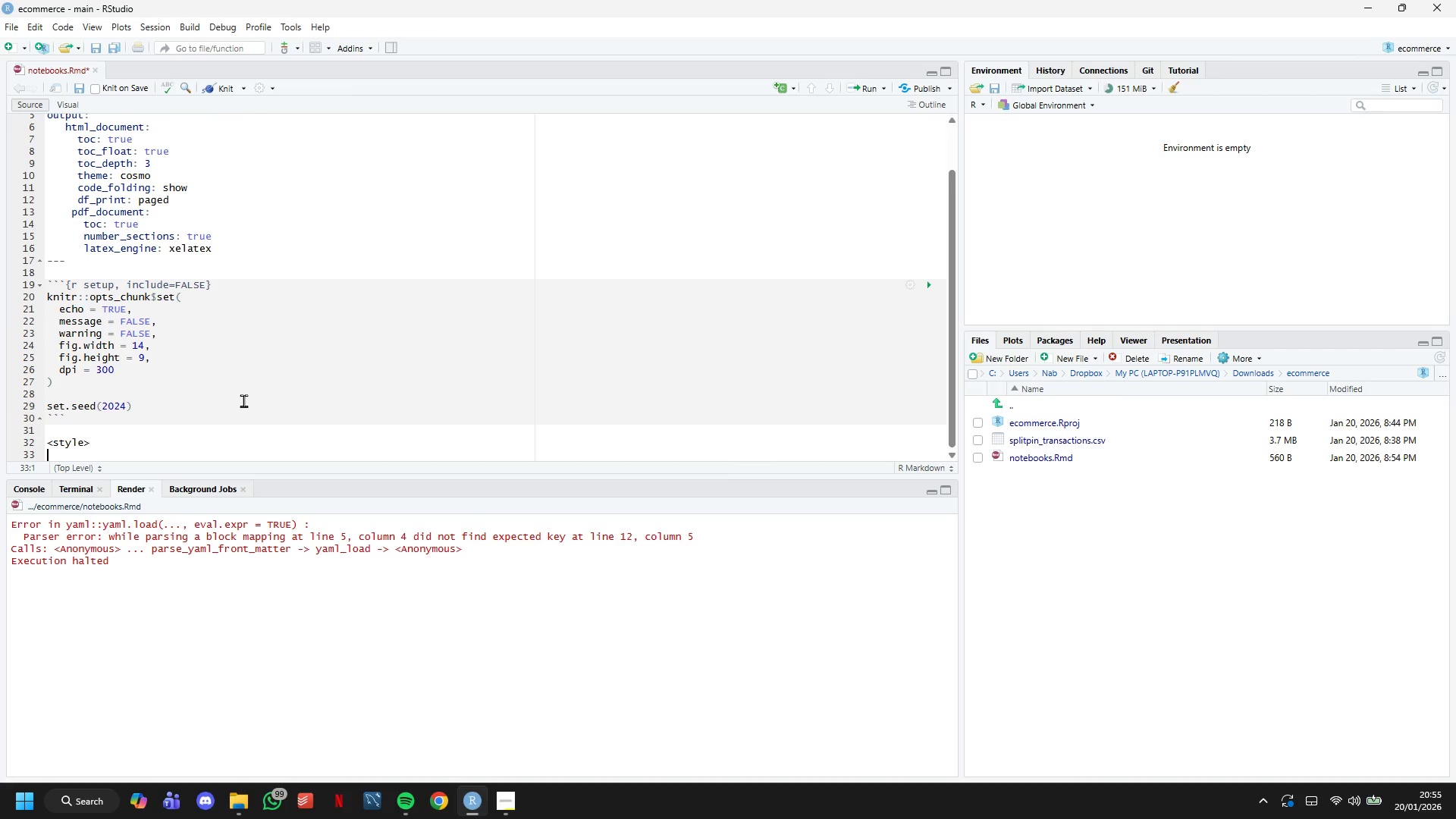 
type(body)
key(Backspace)
key(Backspace)
key(Backspace)
key(Backspace)
key(Backspace)
key(Backspace)
key(Backspace)
key(Backspace)
key(Backspace)
 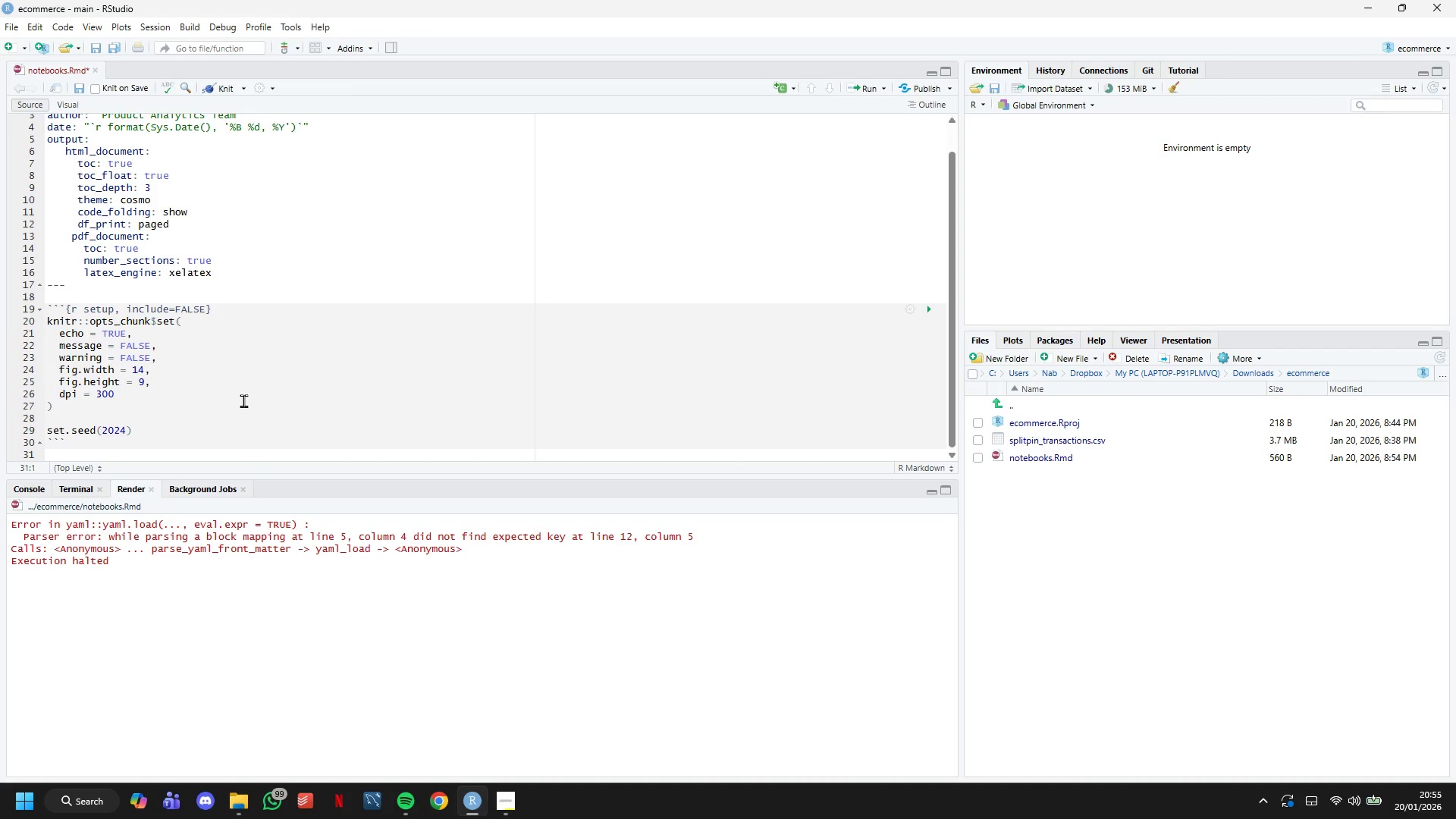 
left_click([16, 28])
 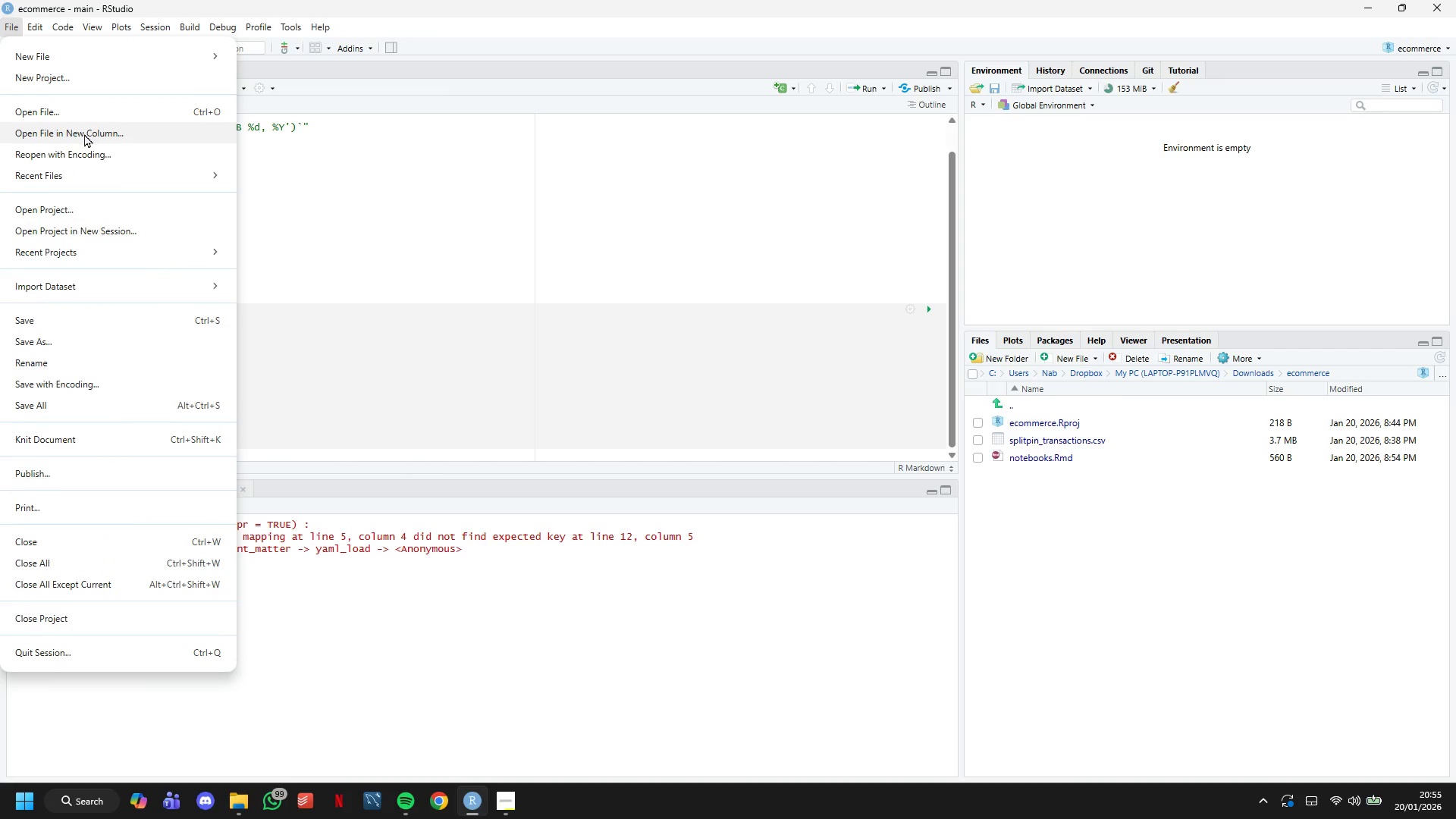 
left_click([94, 207])
 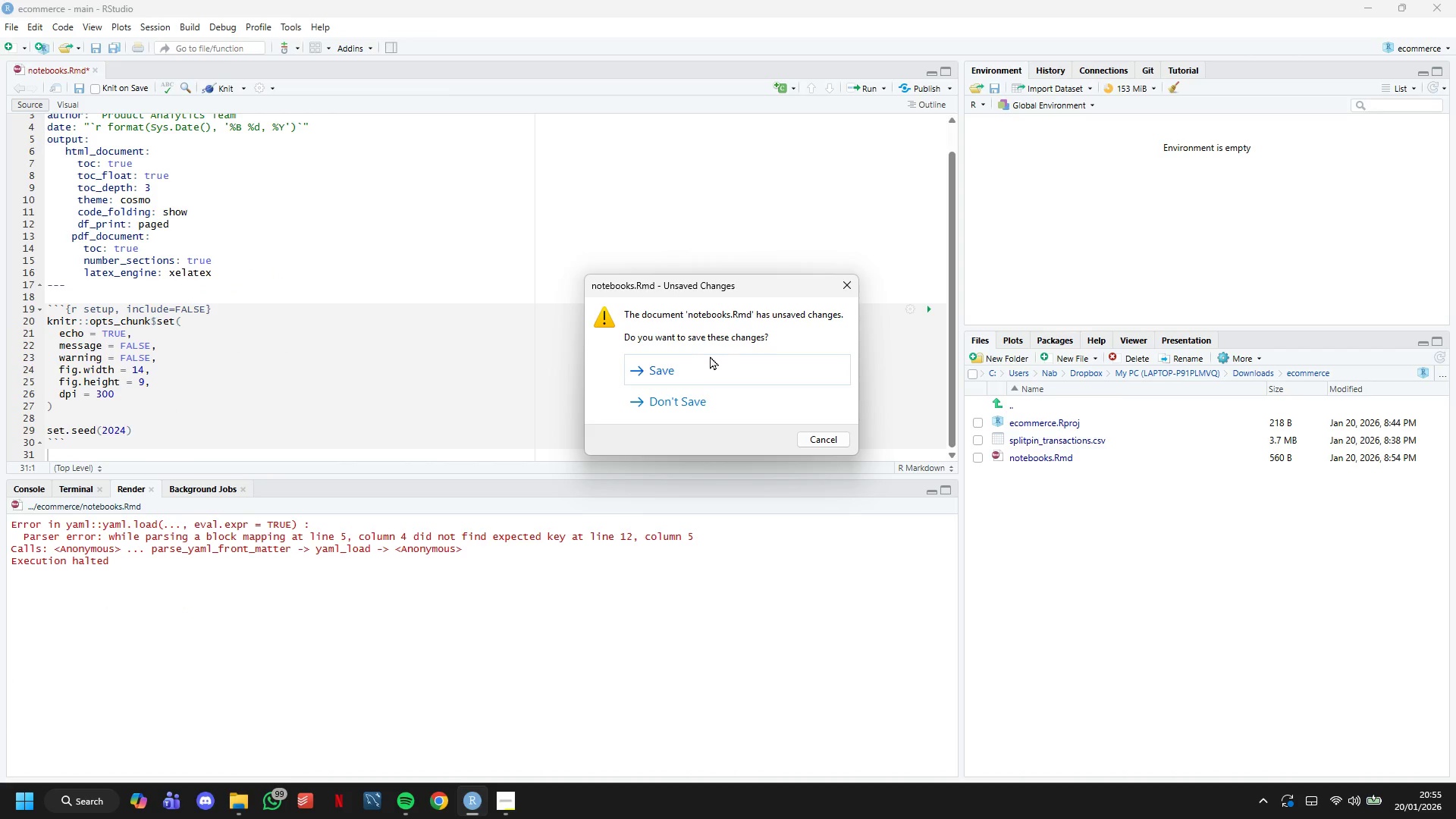 
left_click([712, 370])
 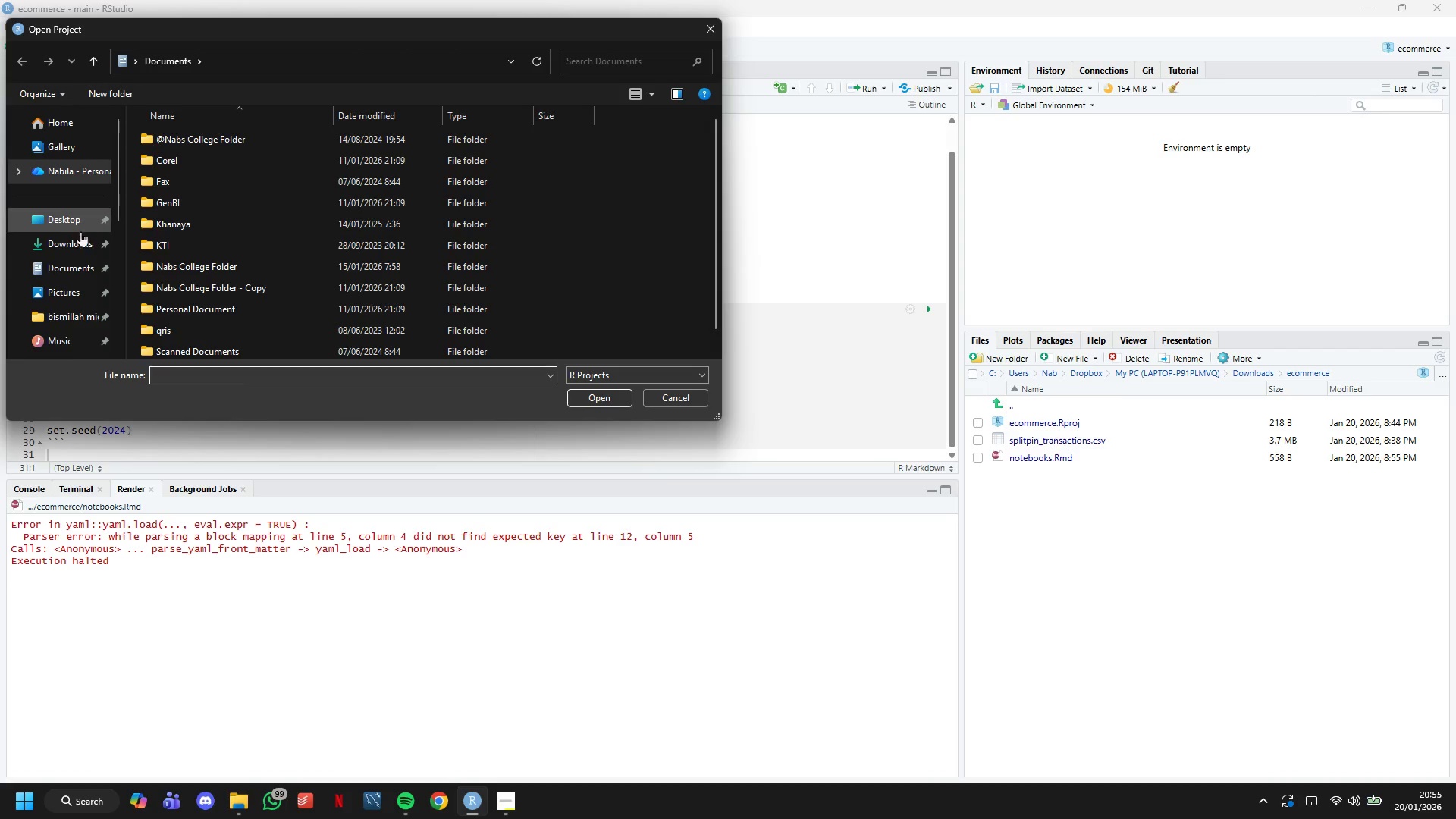 
left_click([80, 231])
 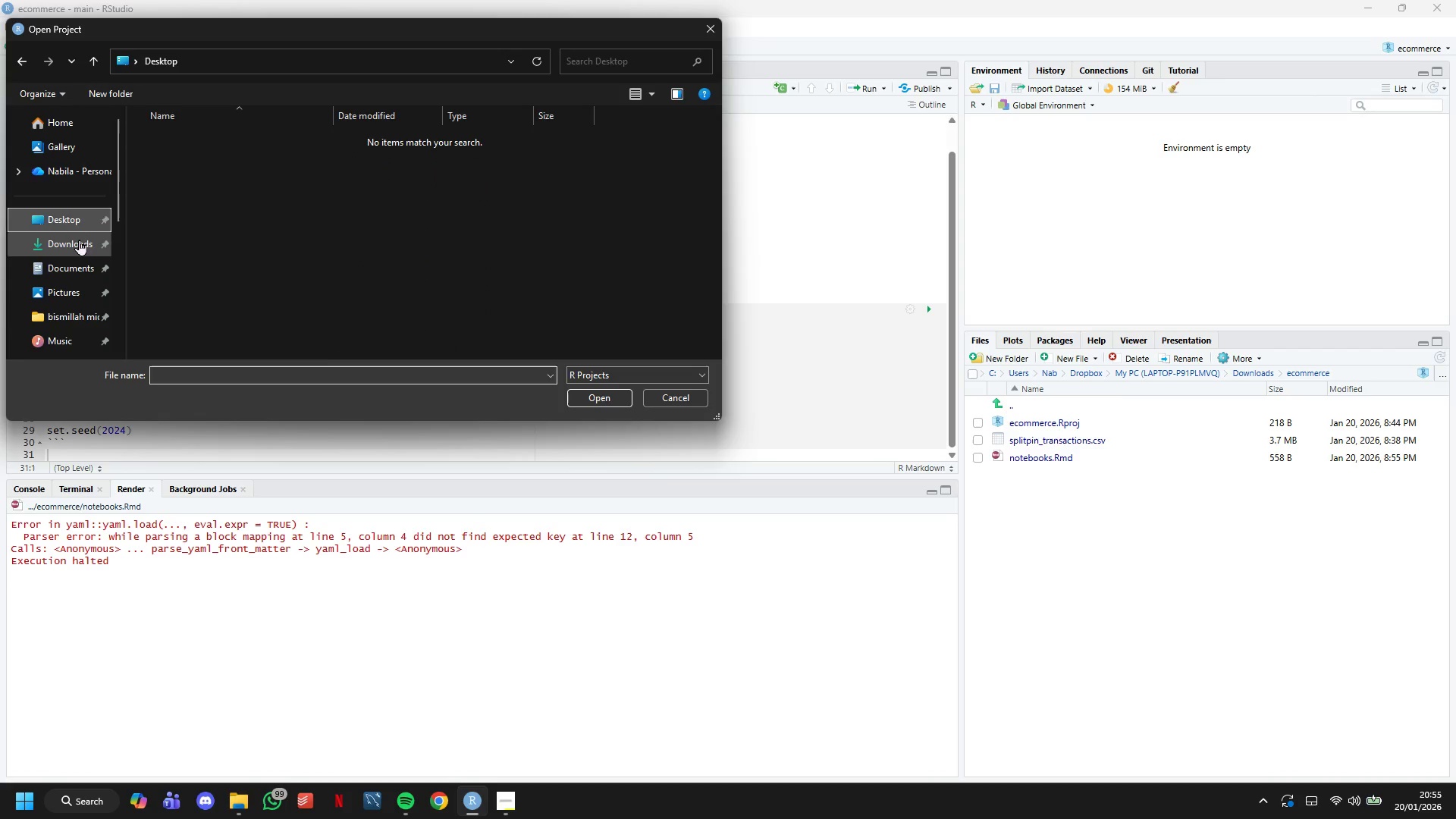 
left_click([79, 240])
 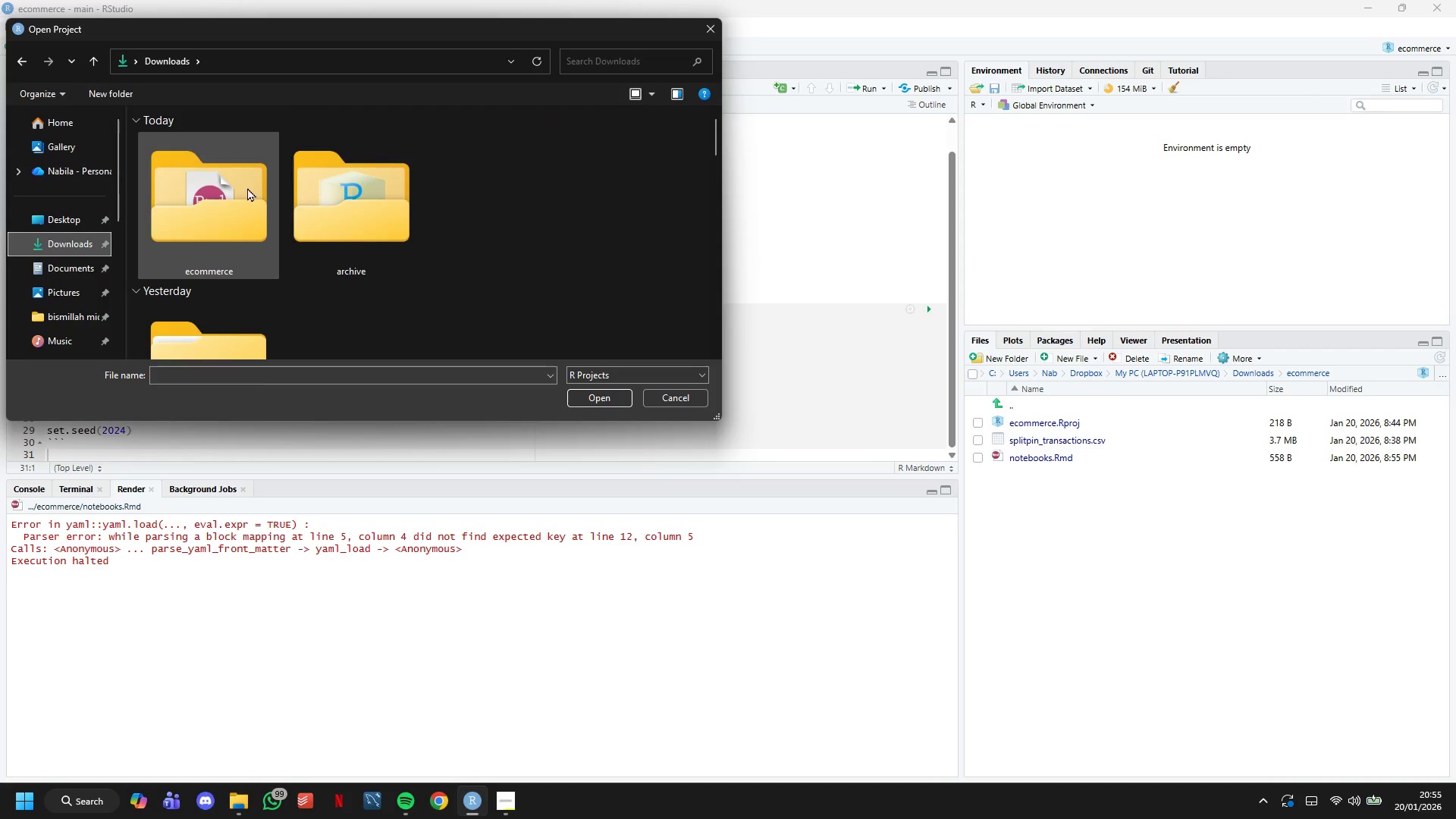 
double_click([300, 196])
 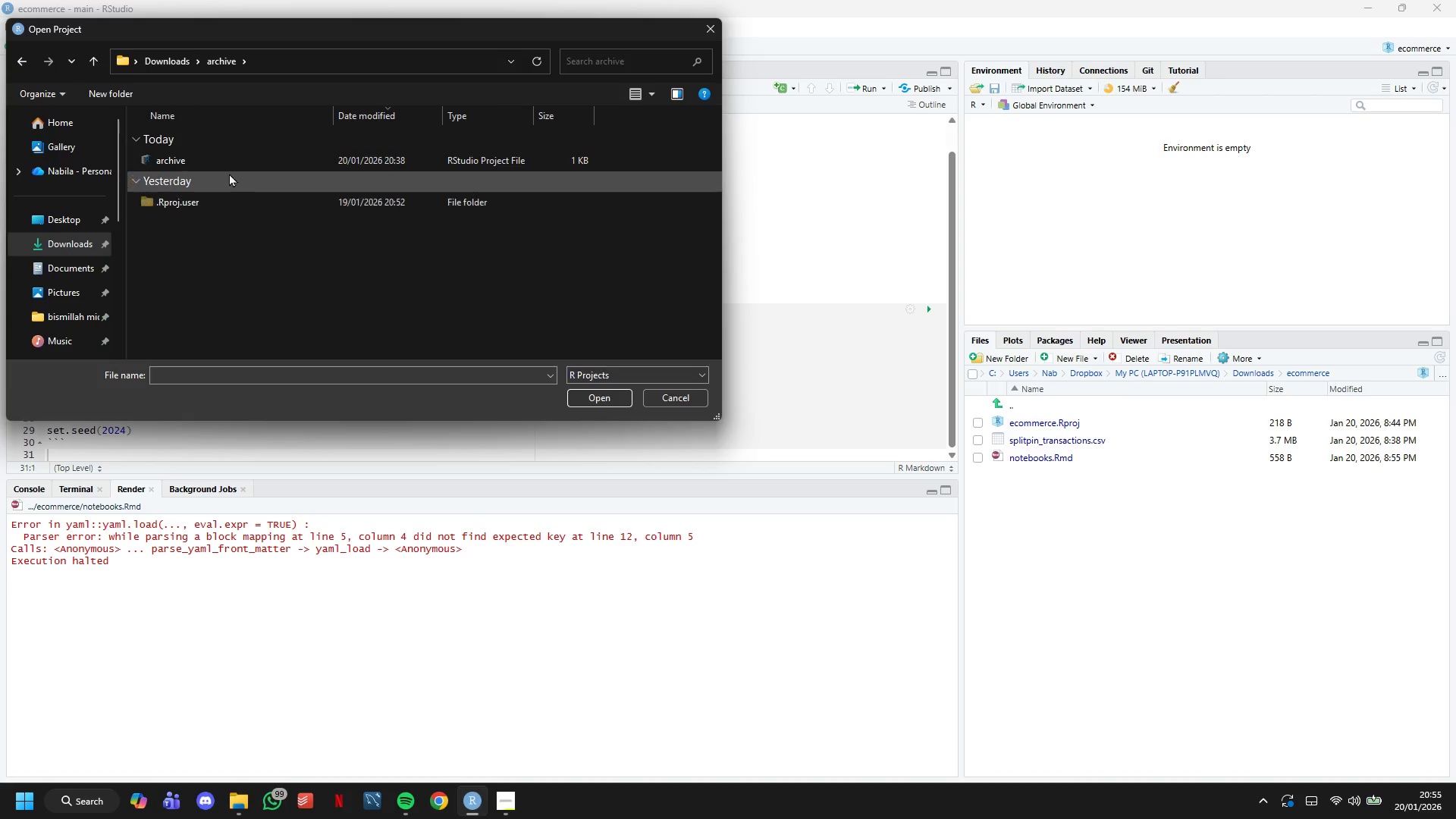 
left_click([224, 165])
 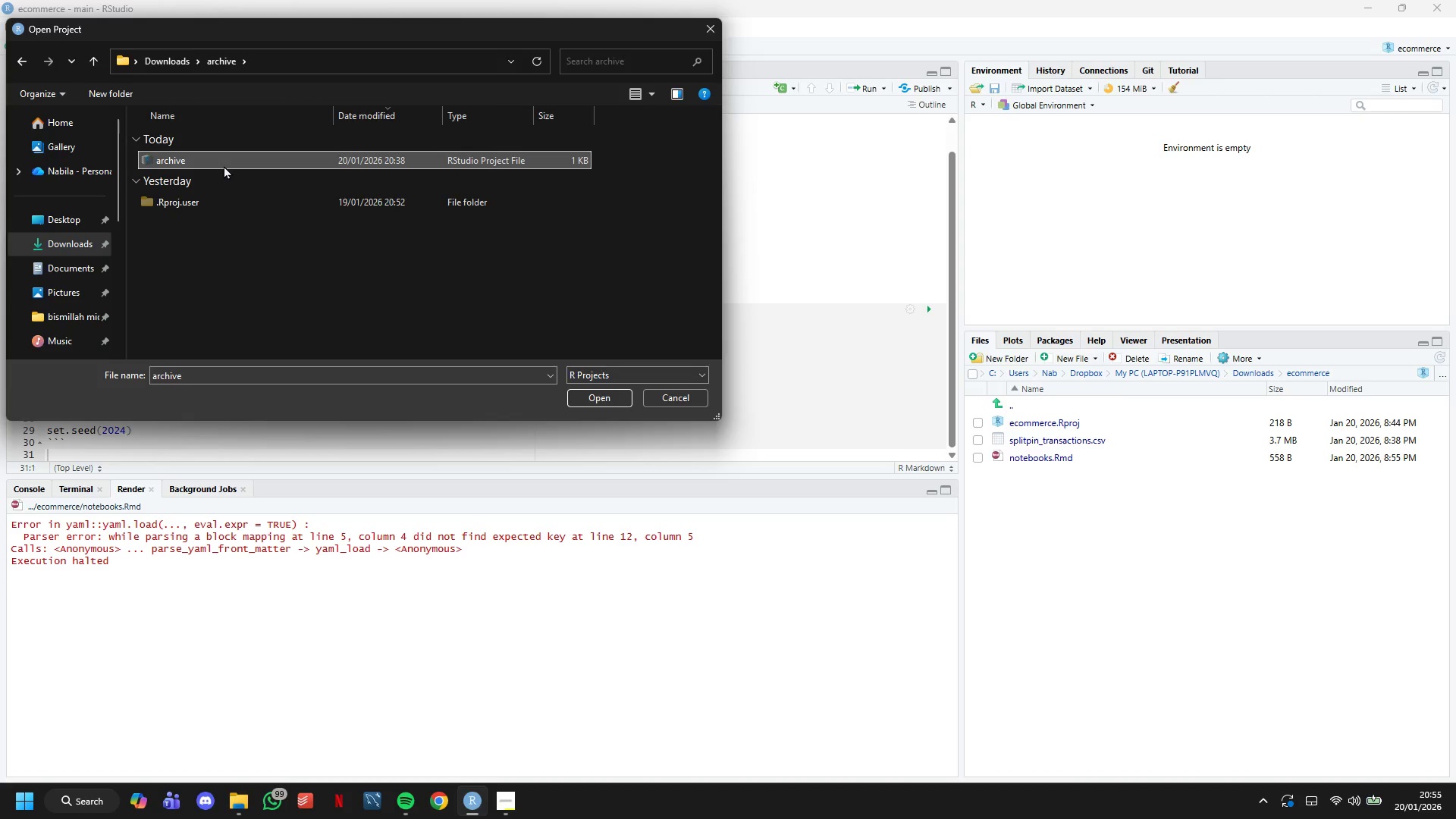 
double_click([220, 160])
 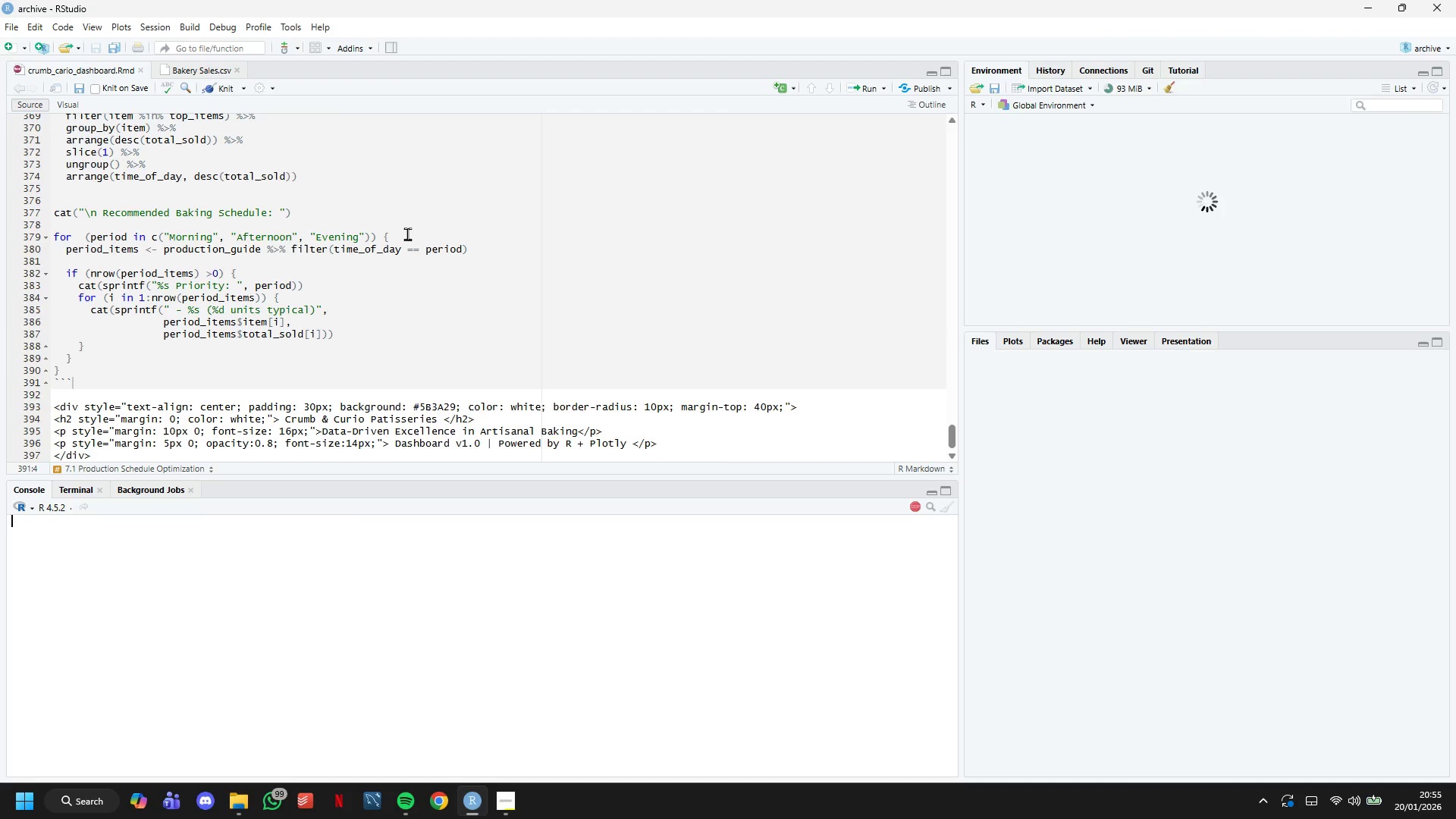 
wait(6.78)
 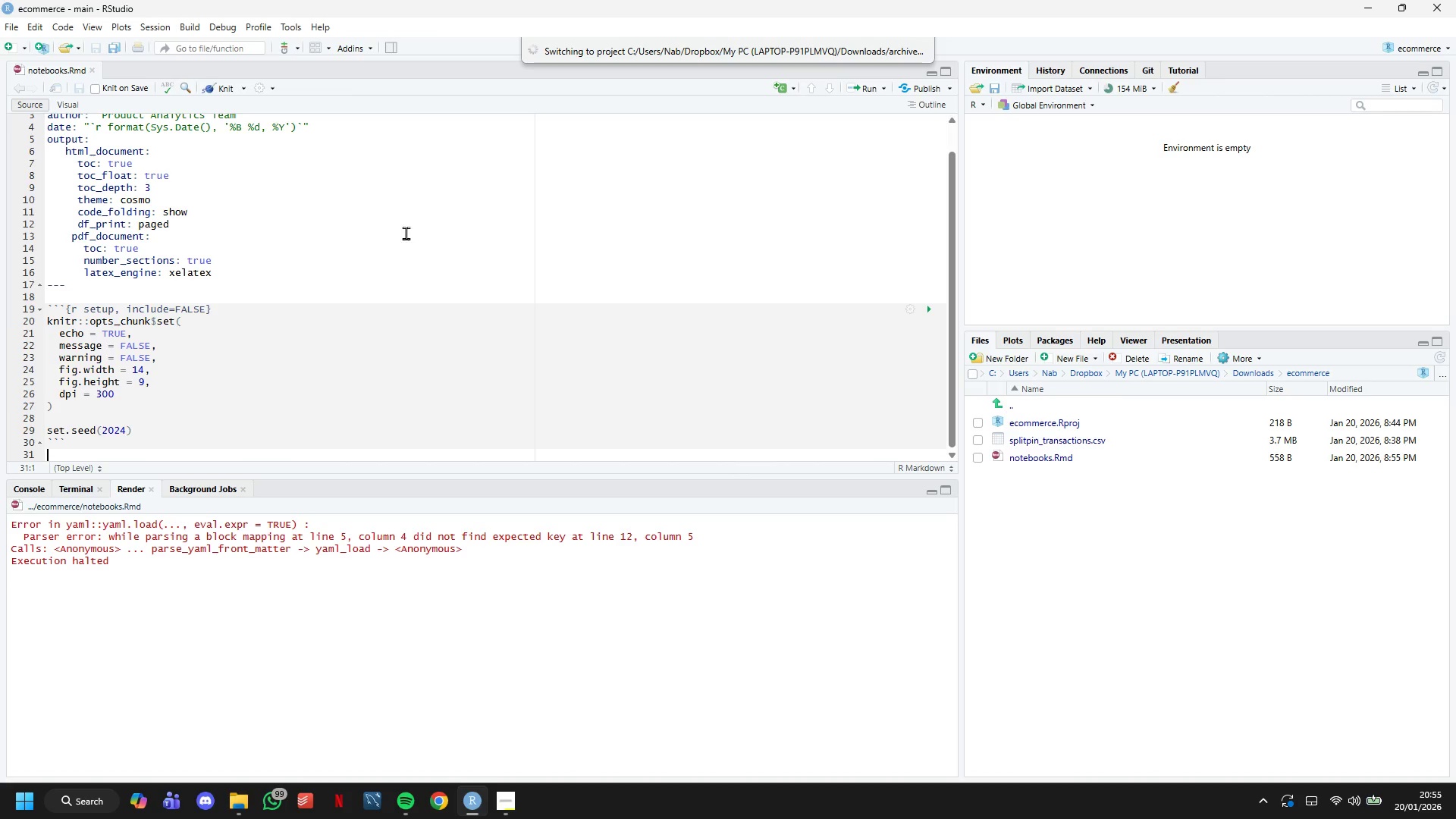 
left_click_drag(start_coordinate=[954, 445], to_coordinate=[864, 89])
 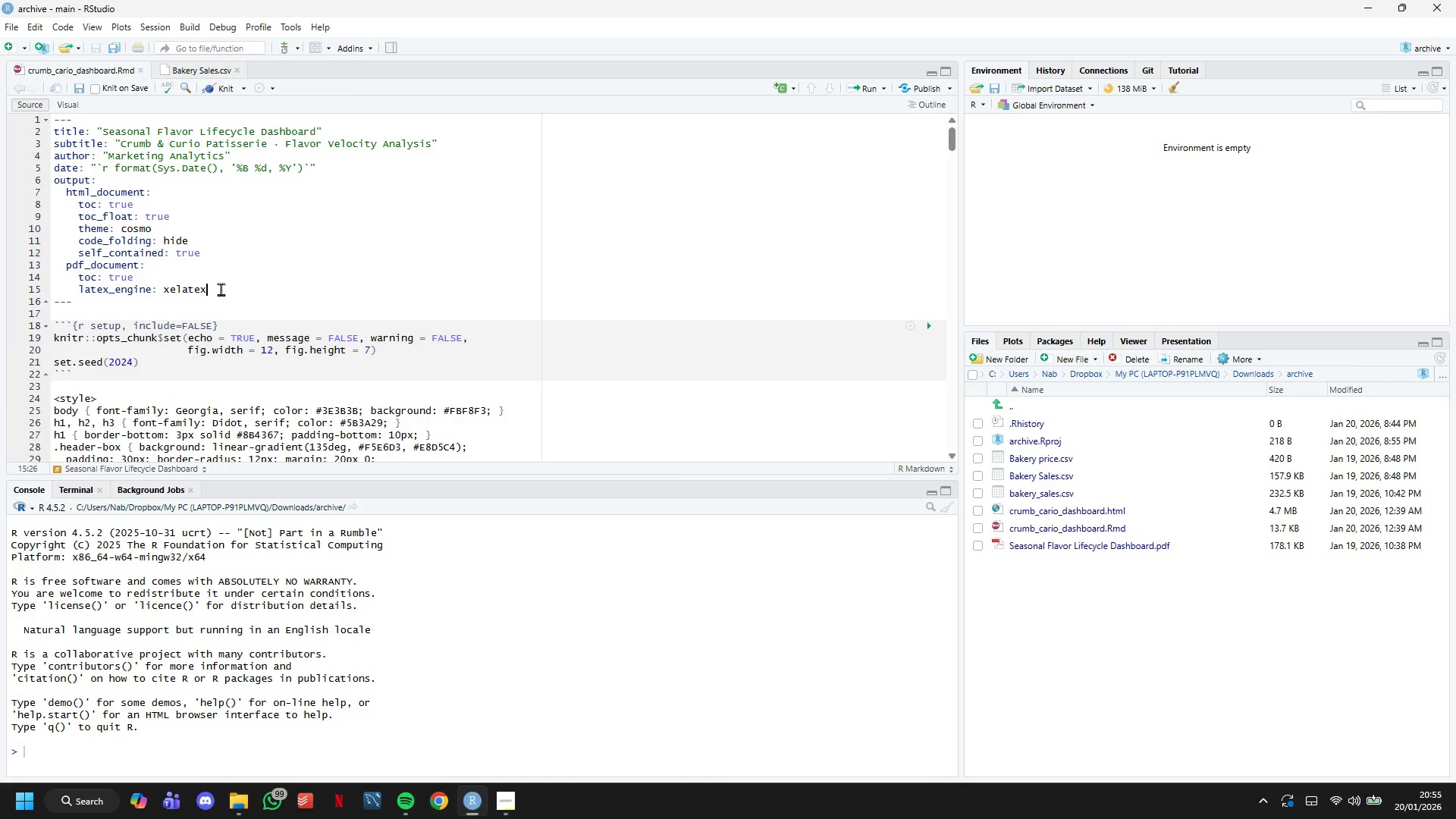 
left_click_drag(start_coordinate=[235, 289], to_coordinate=[23, 137])
 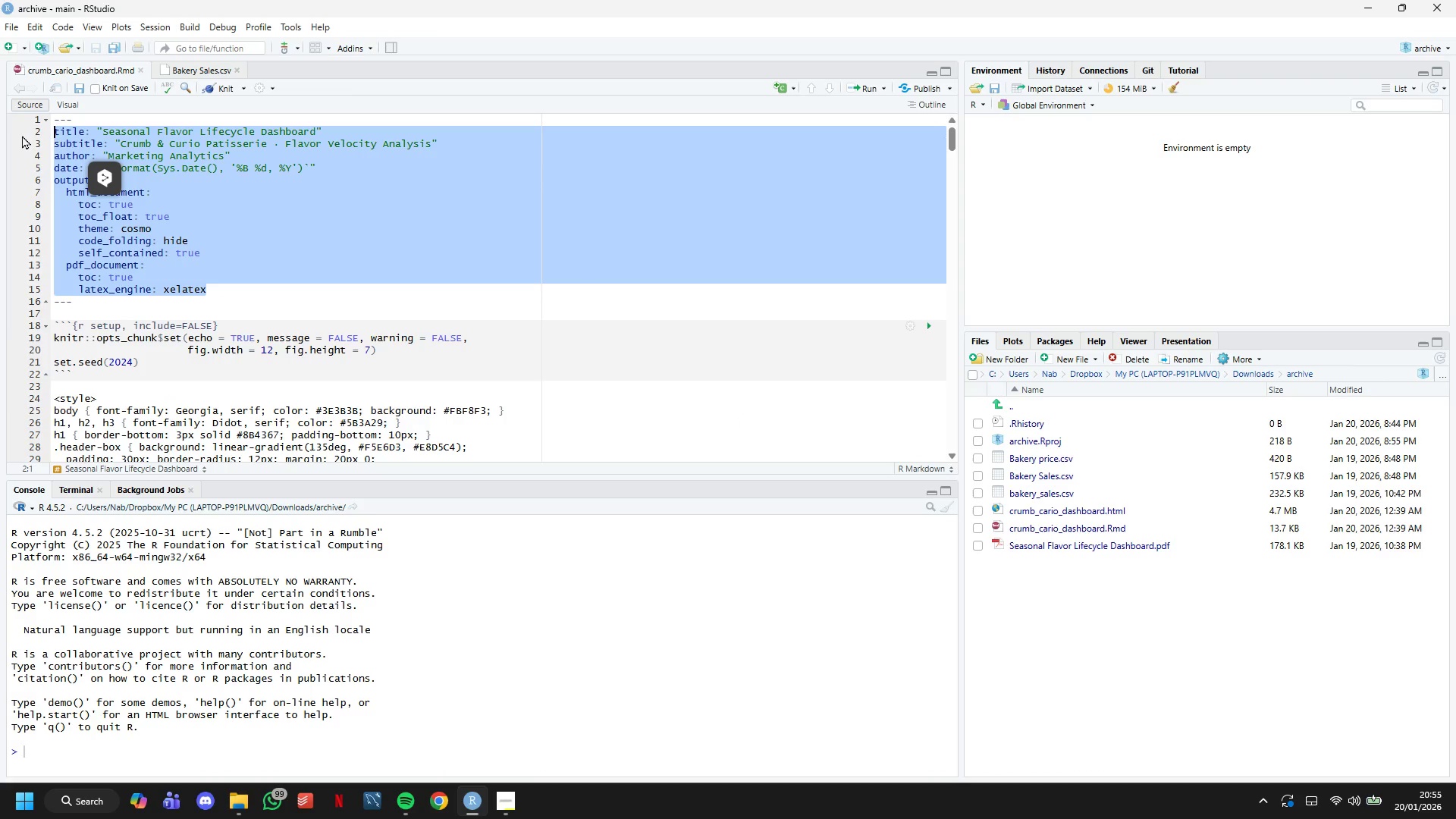 
key(Control+C)
 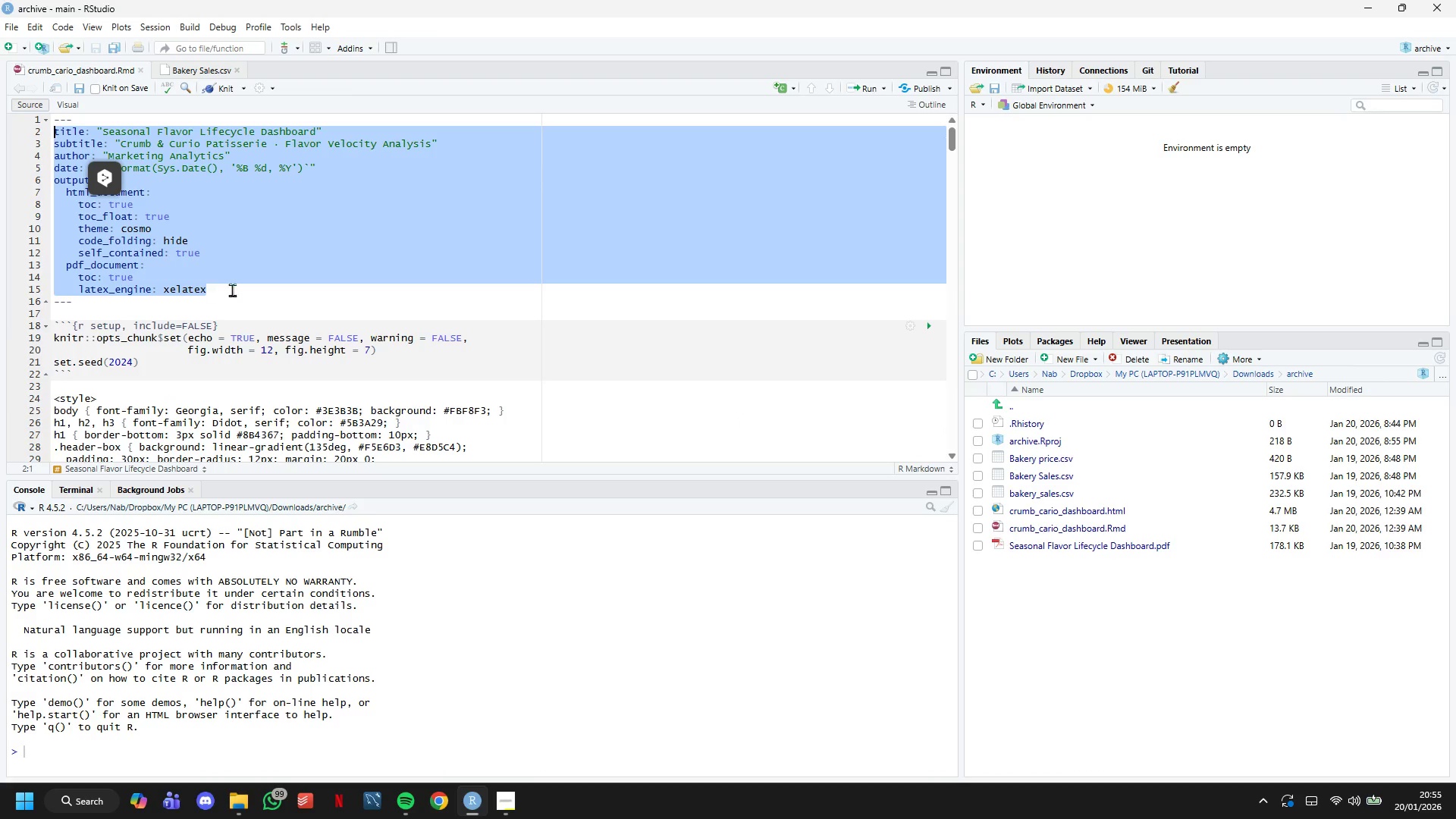 
left_click([245, 295])
 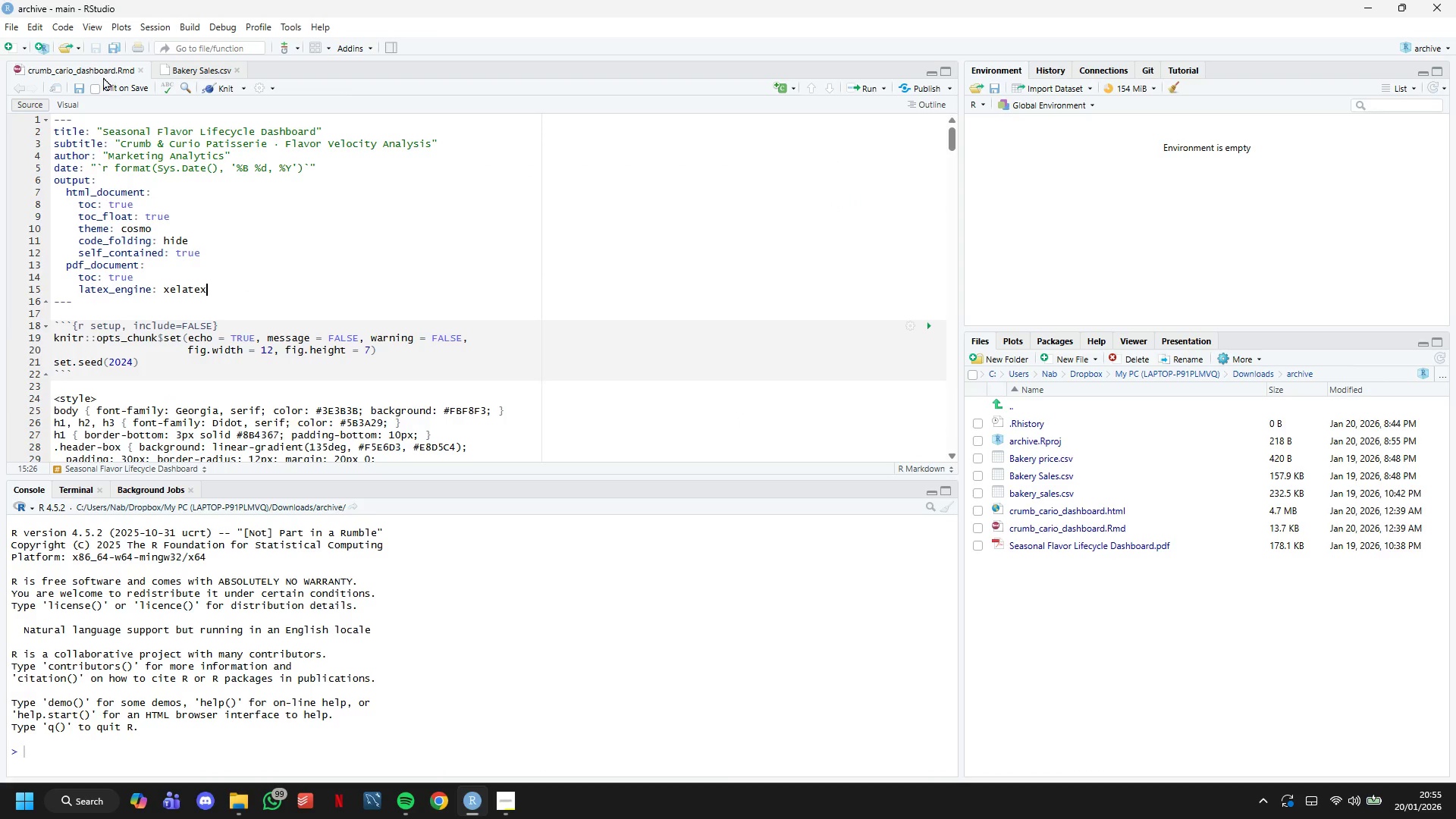 
left_click([97, 73])
 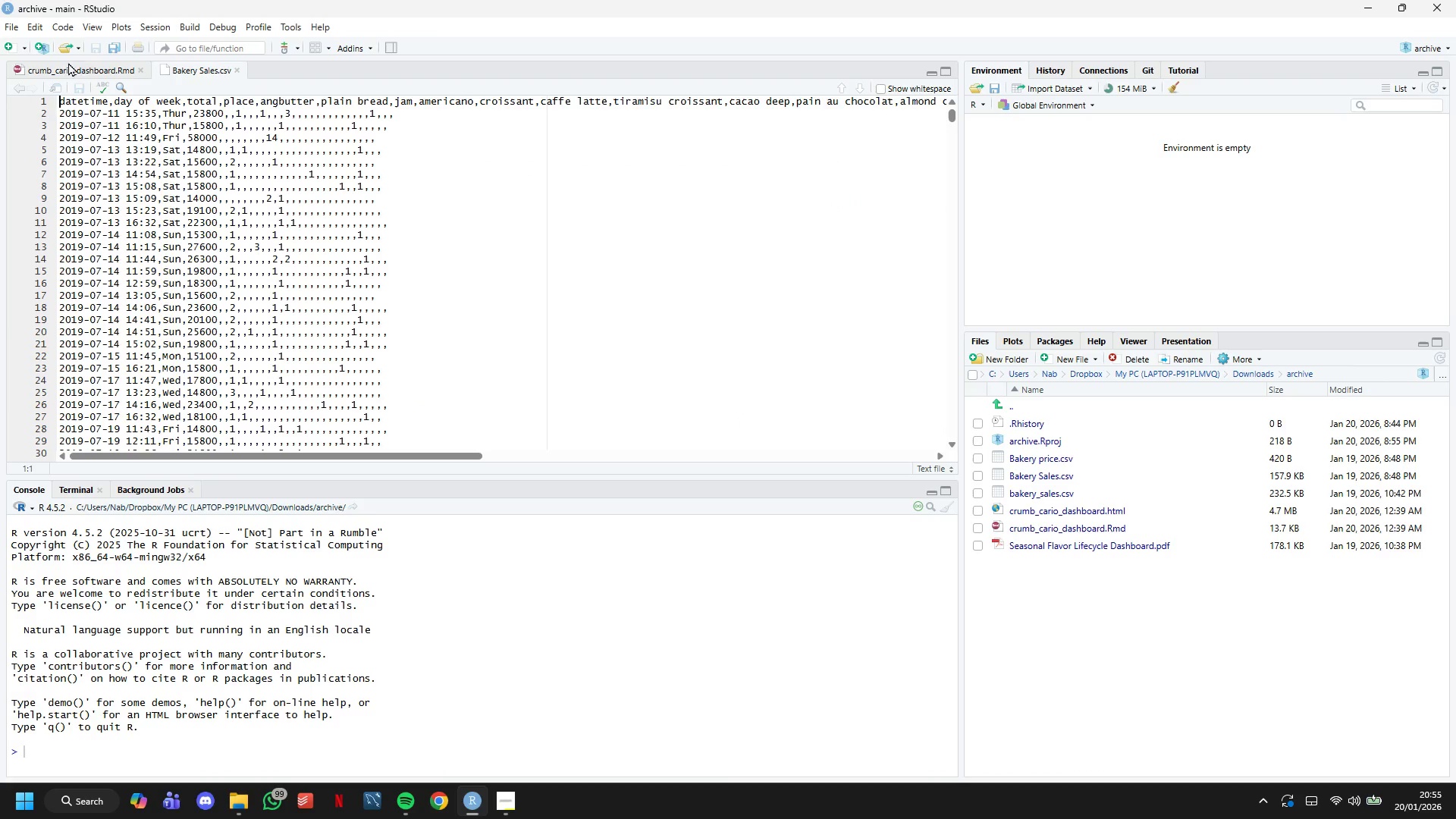 
left_click([10, 25])
 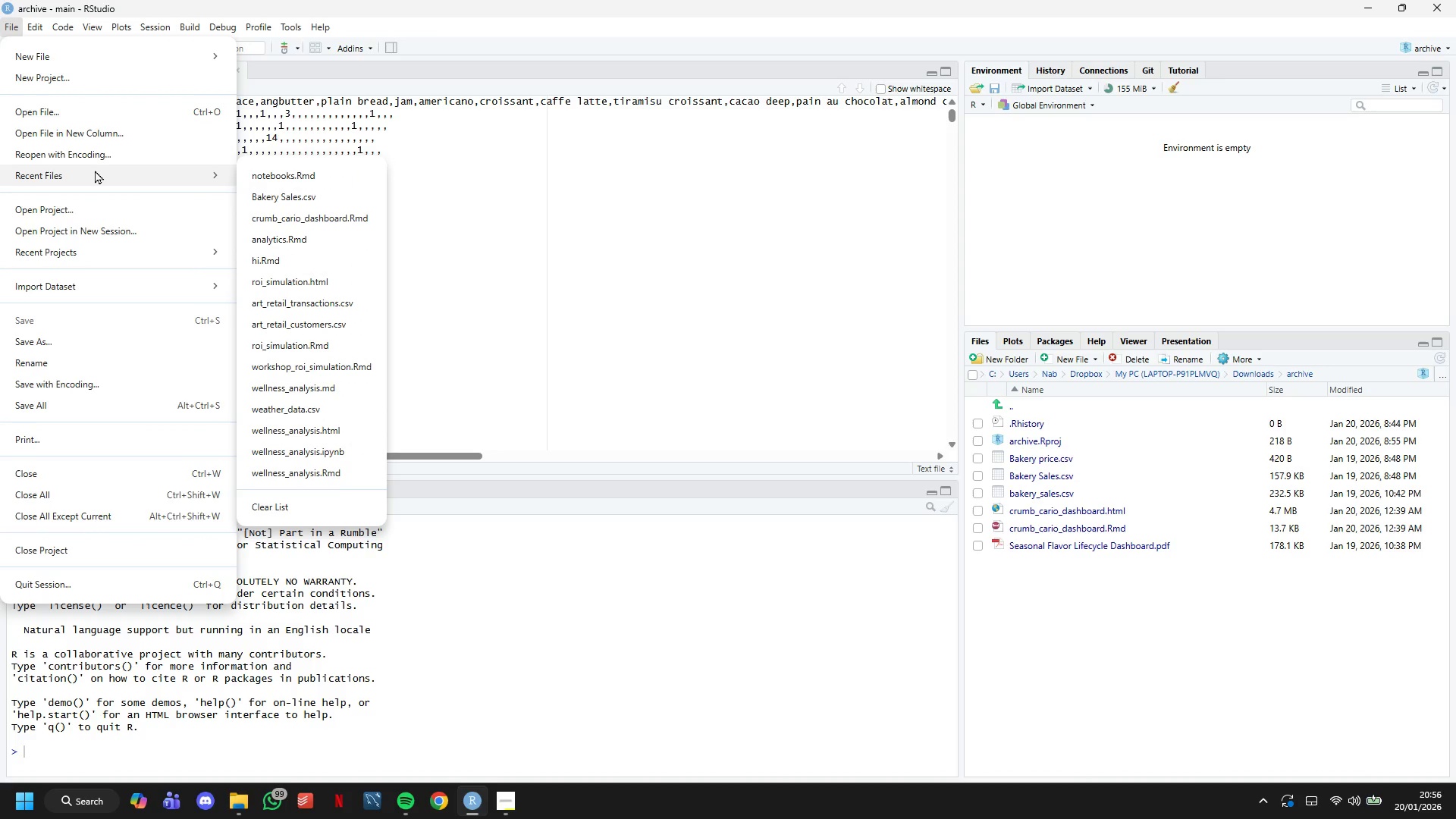 
wait(6.77)
 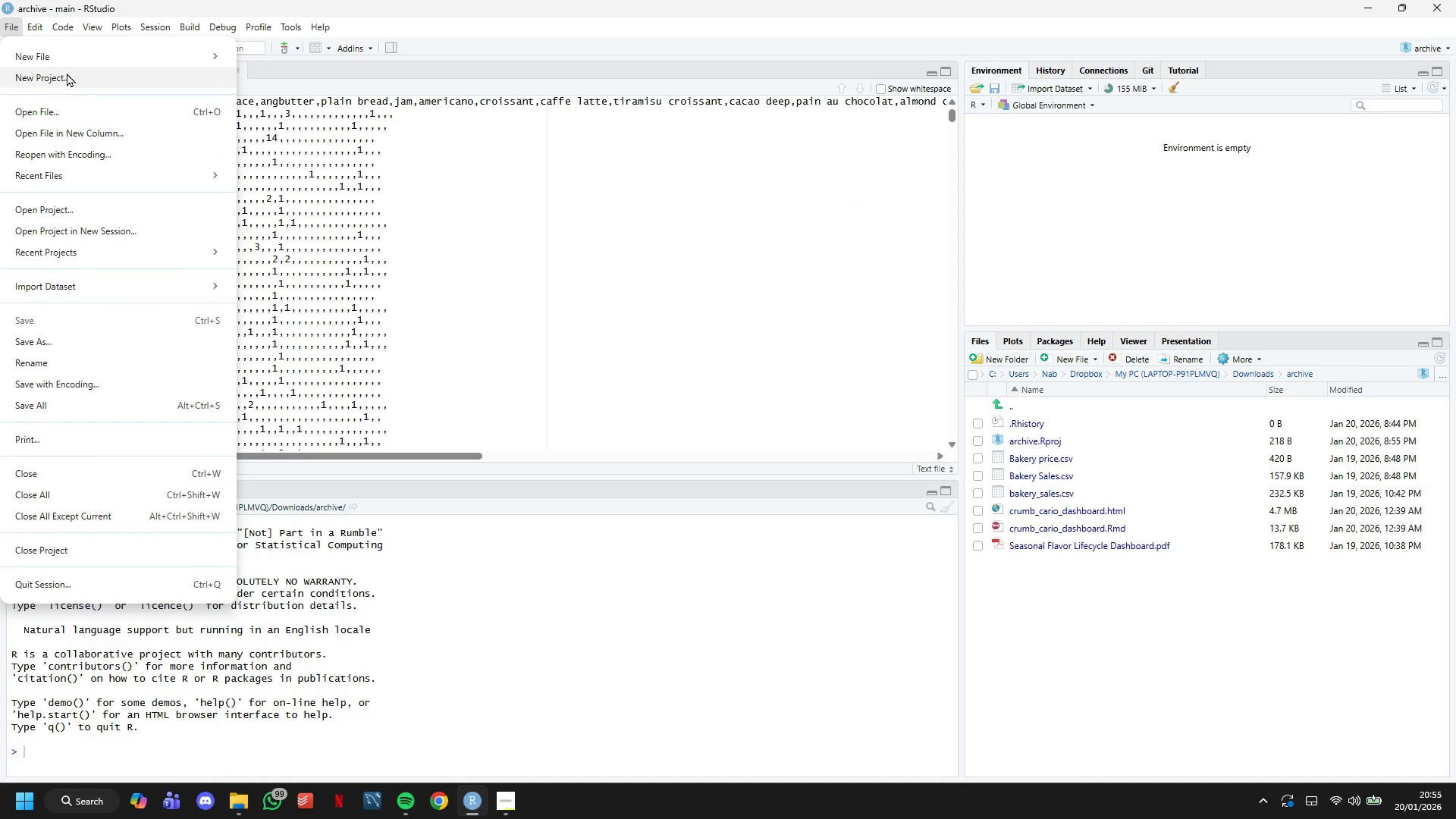 
left_click([253, 180])
 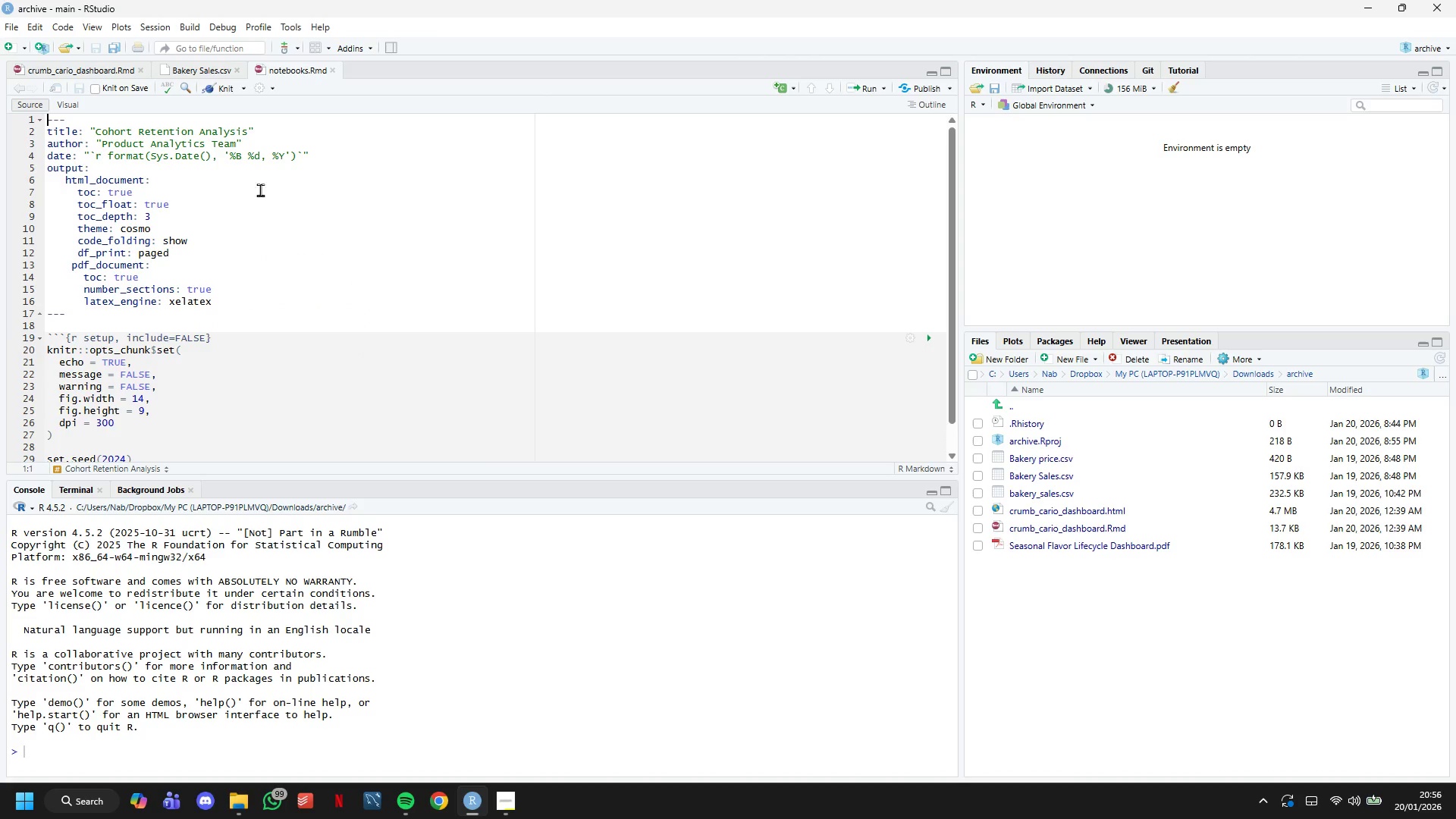 
left_click_drag(start_coordinate=[256, 302], to_coordinate=[6, 133])
 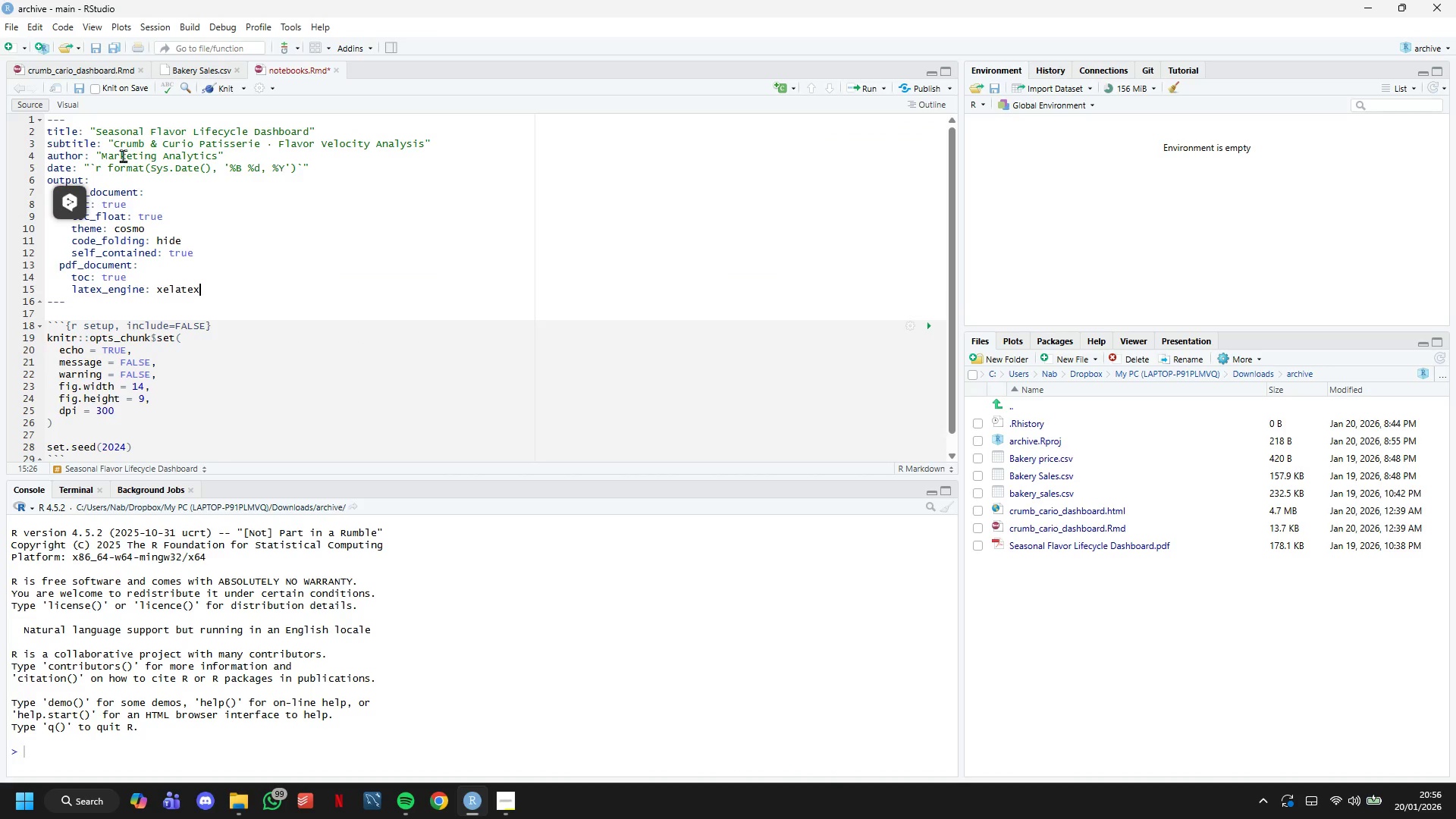 
key(Control+V)
 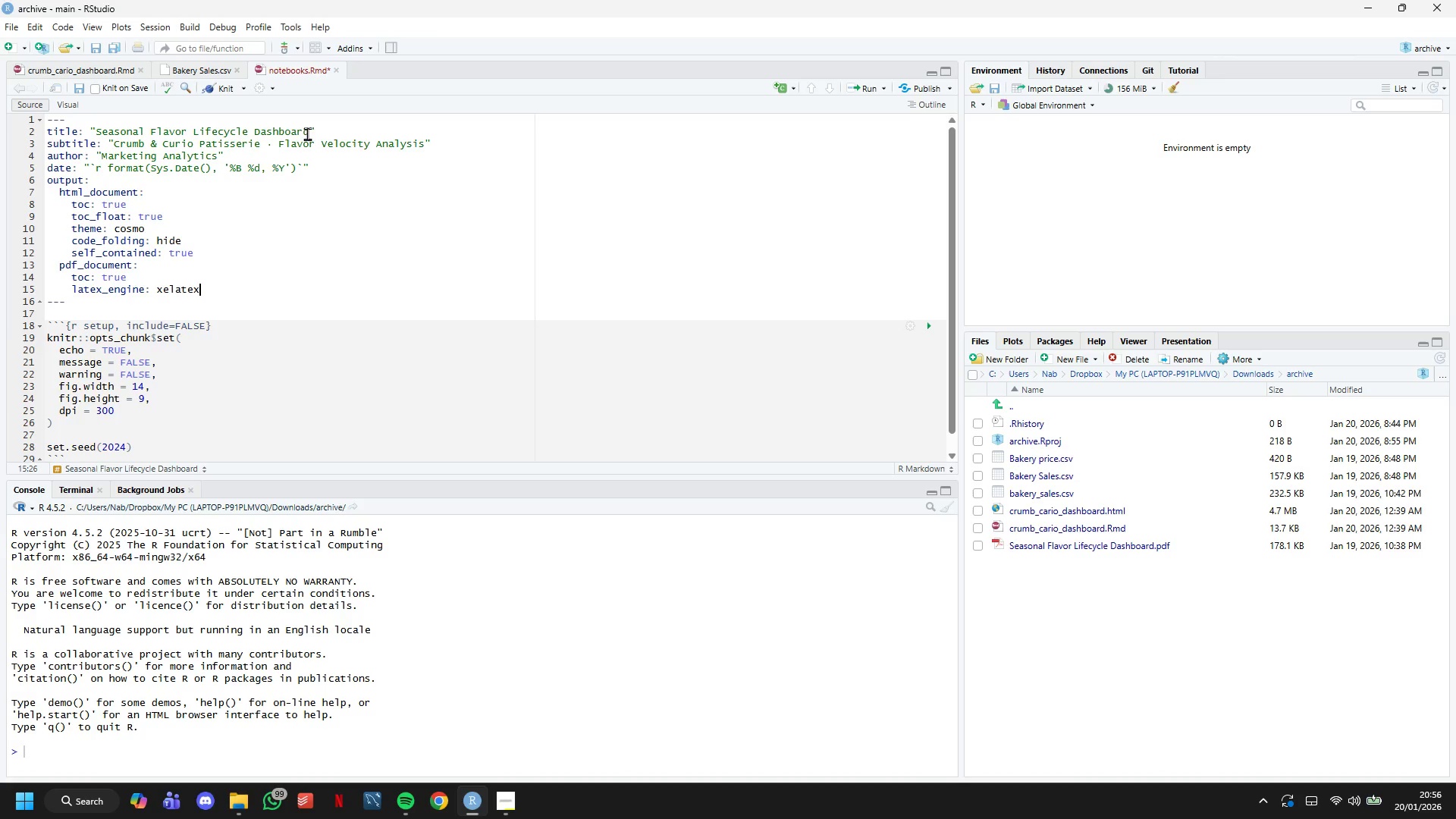 
left_click_drag(start_coordinate=[308, 133], to_coordinate=[101, 126])
 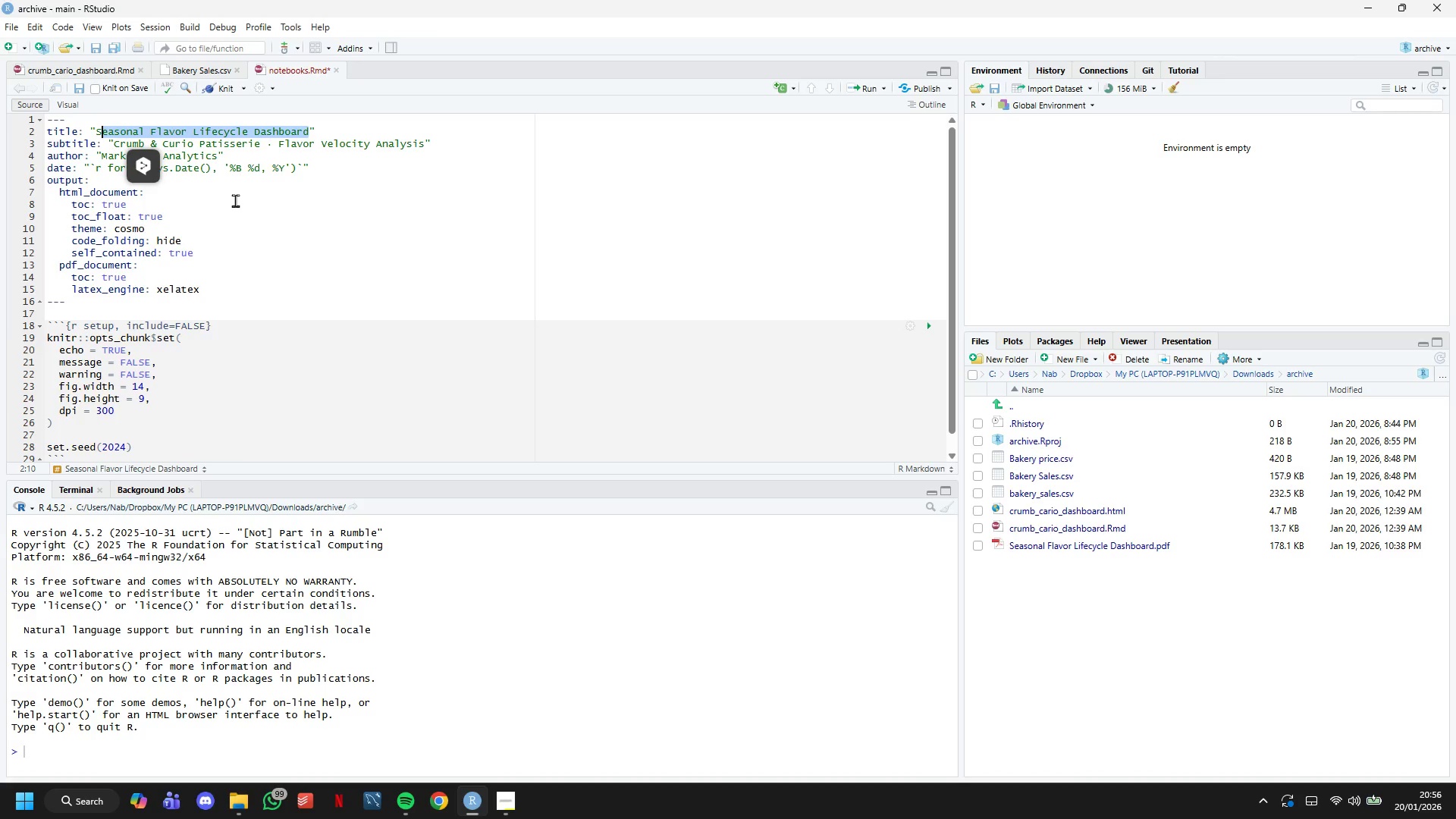 
key(Backspace)
key(Backspace)
type(Cohory)
key(Backspace)
type(t Retention Analytics)
 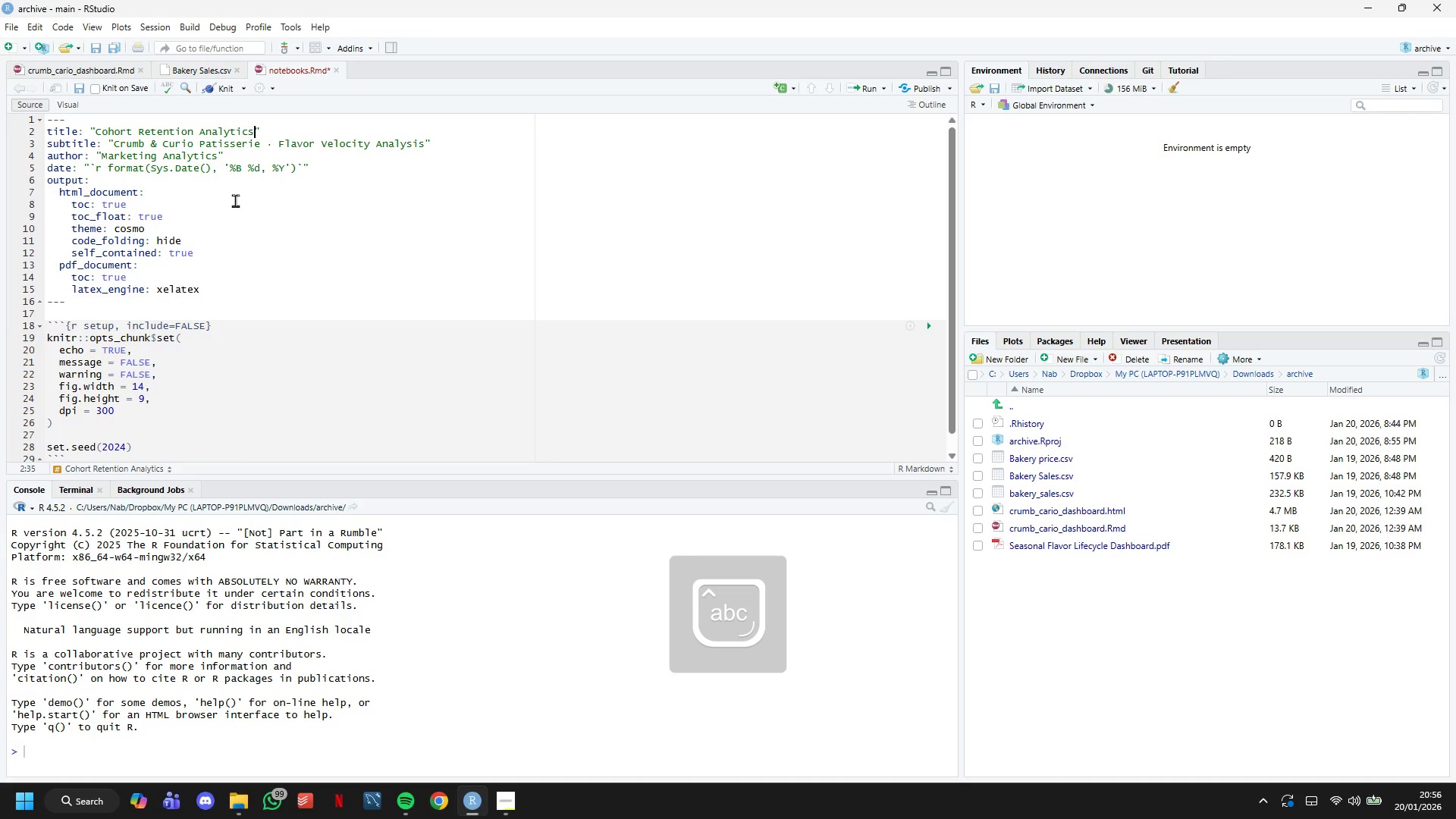 
key(ArrowDown)
 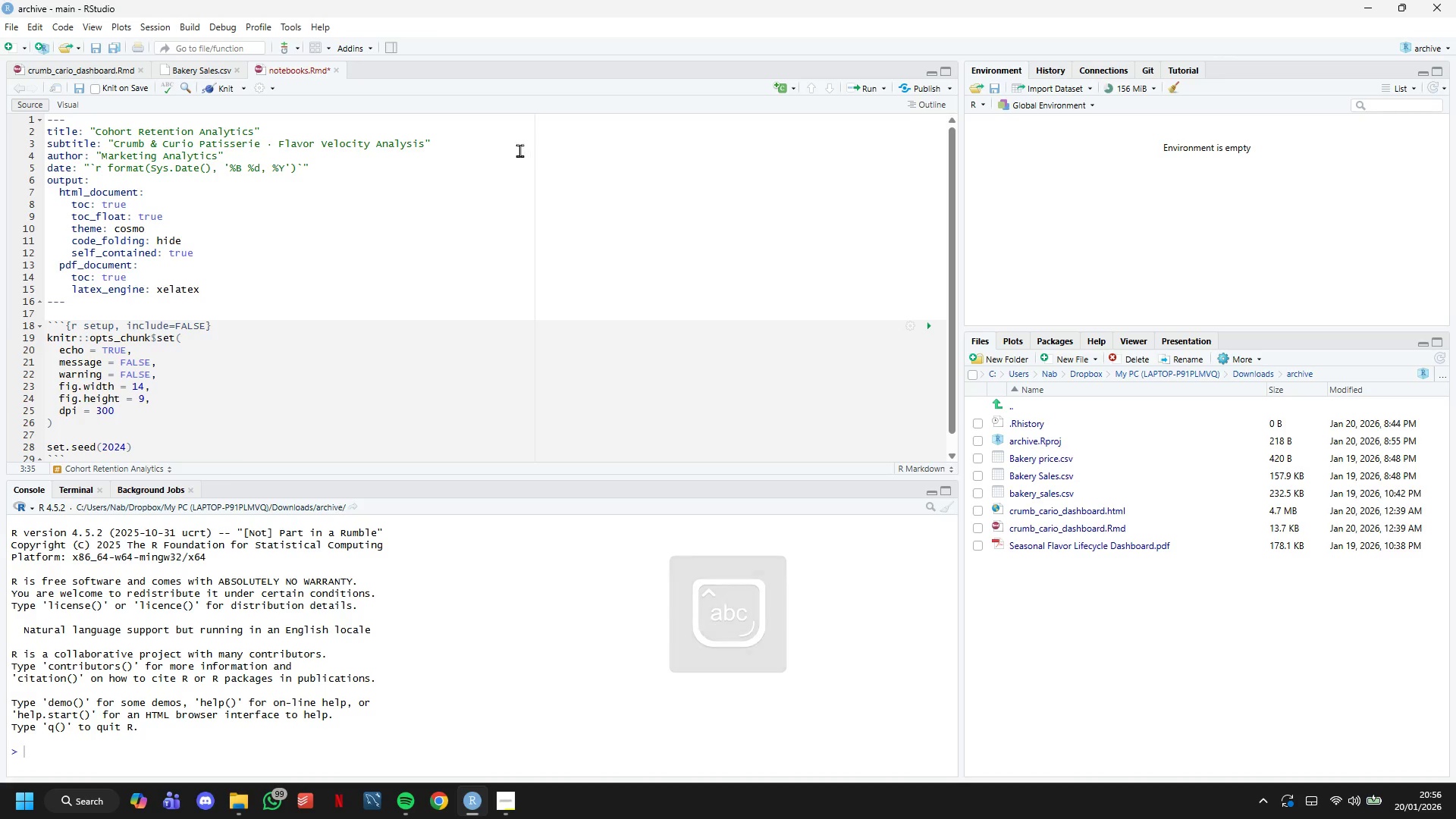 
left_click_drag(start_coordinate=[519, 145], to_coordinate=[21, 138])
 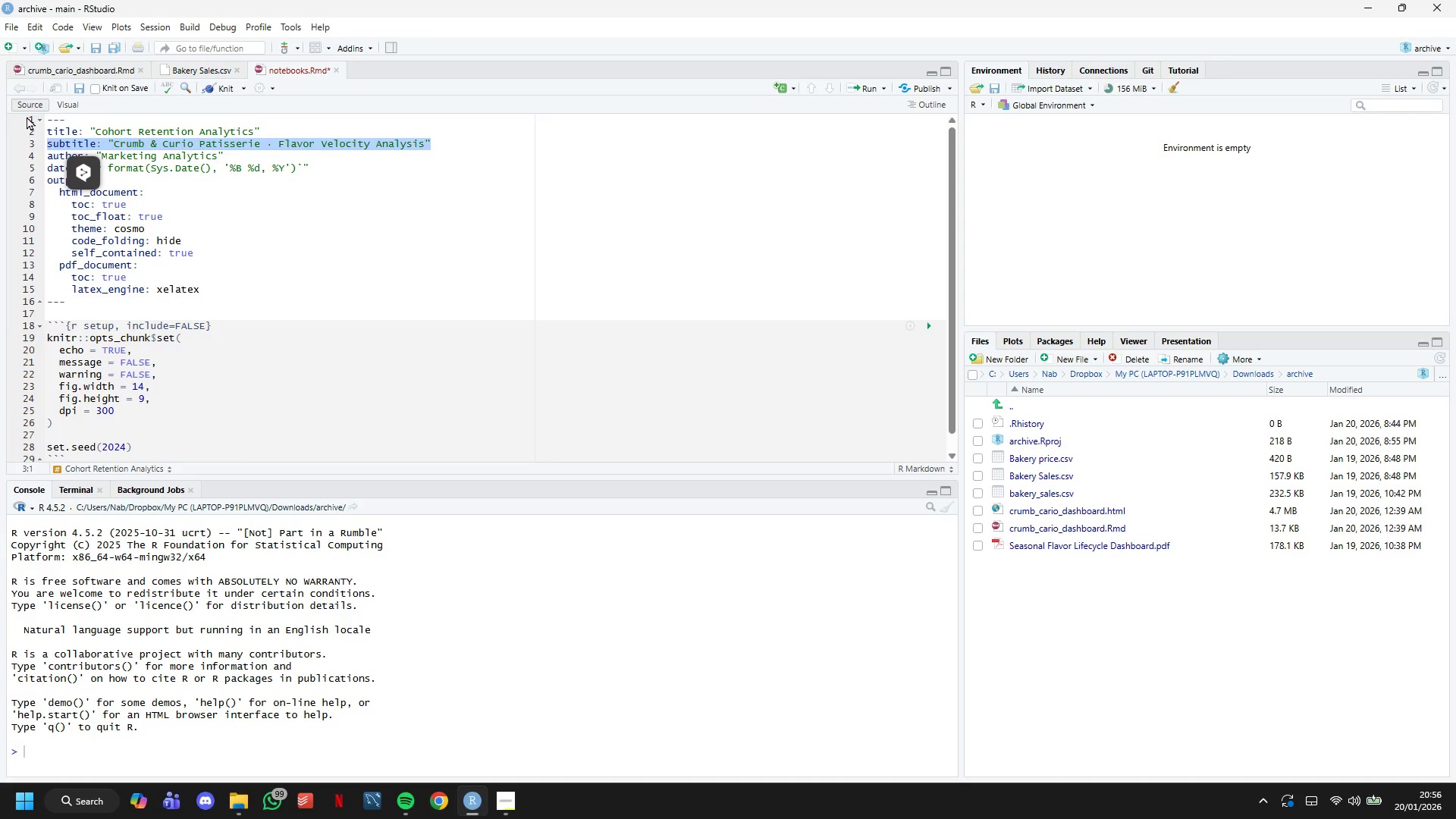 
key(Backspace)
 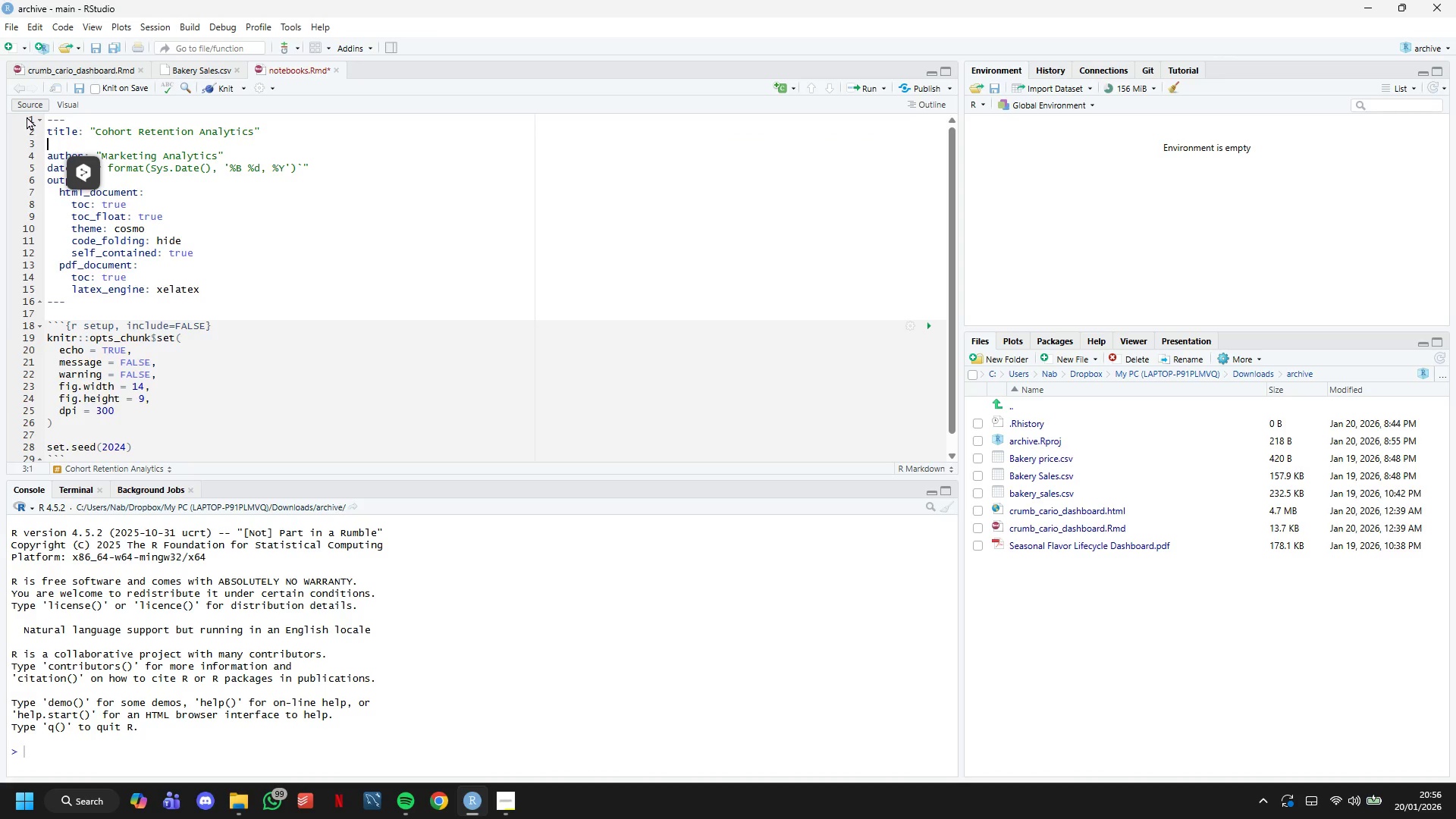 
key(Backspace)
 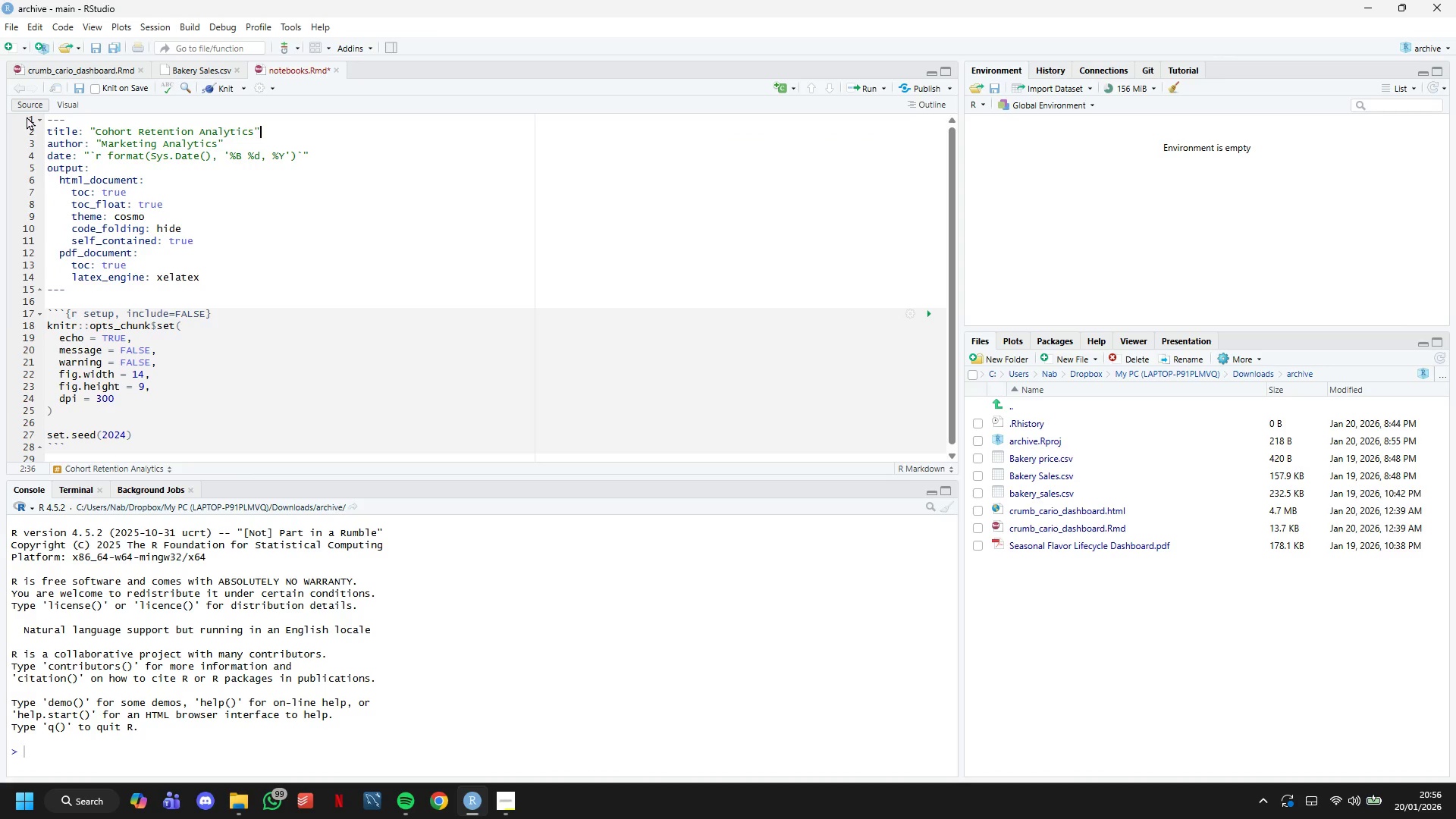 
key(ArrowDown)
 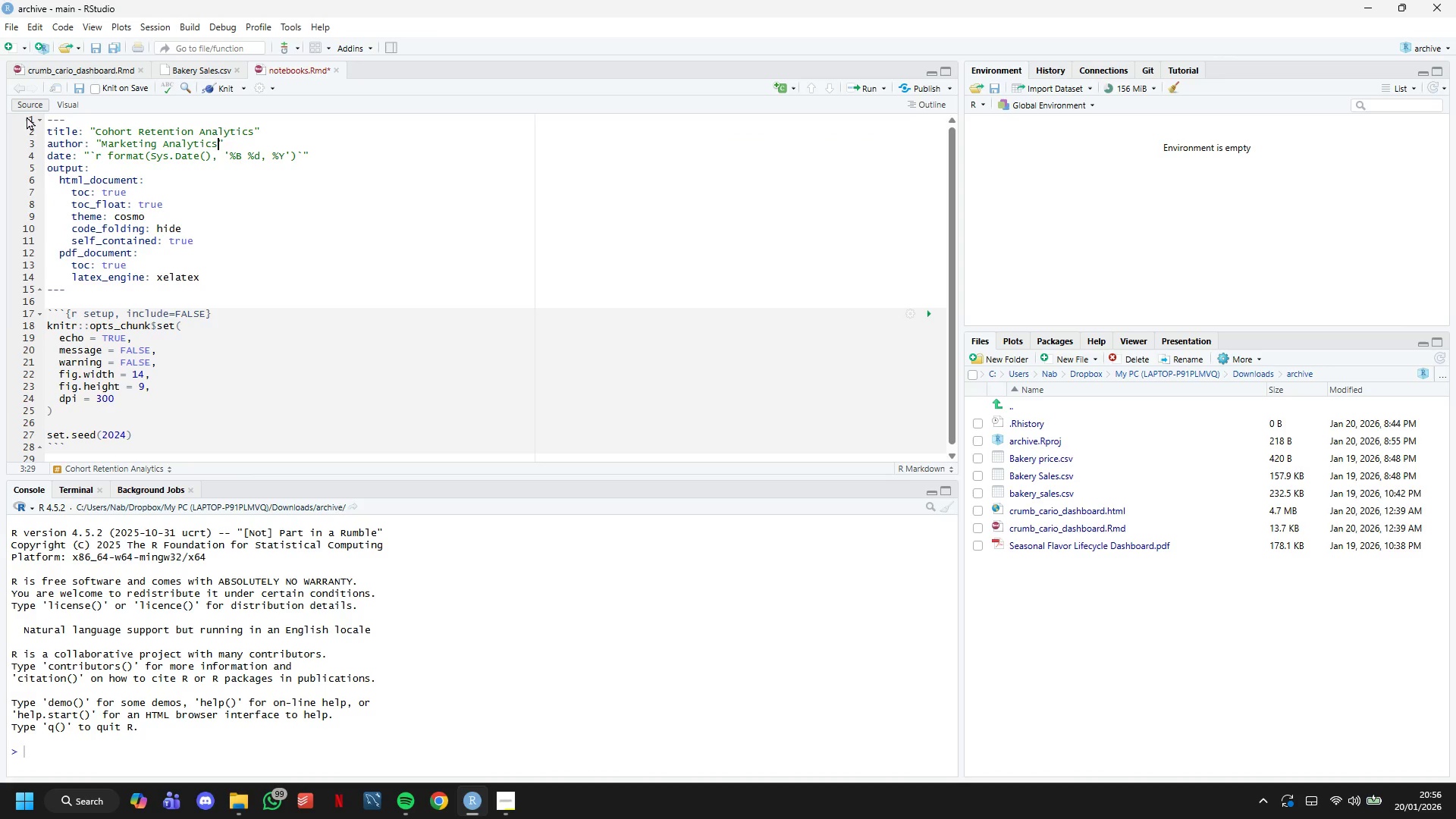 
hold_key(key=ArrowLeft, duration=0.8)
 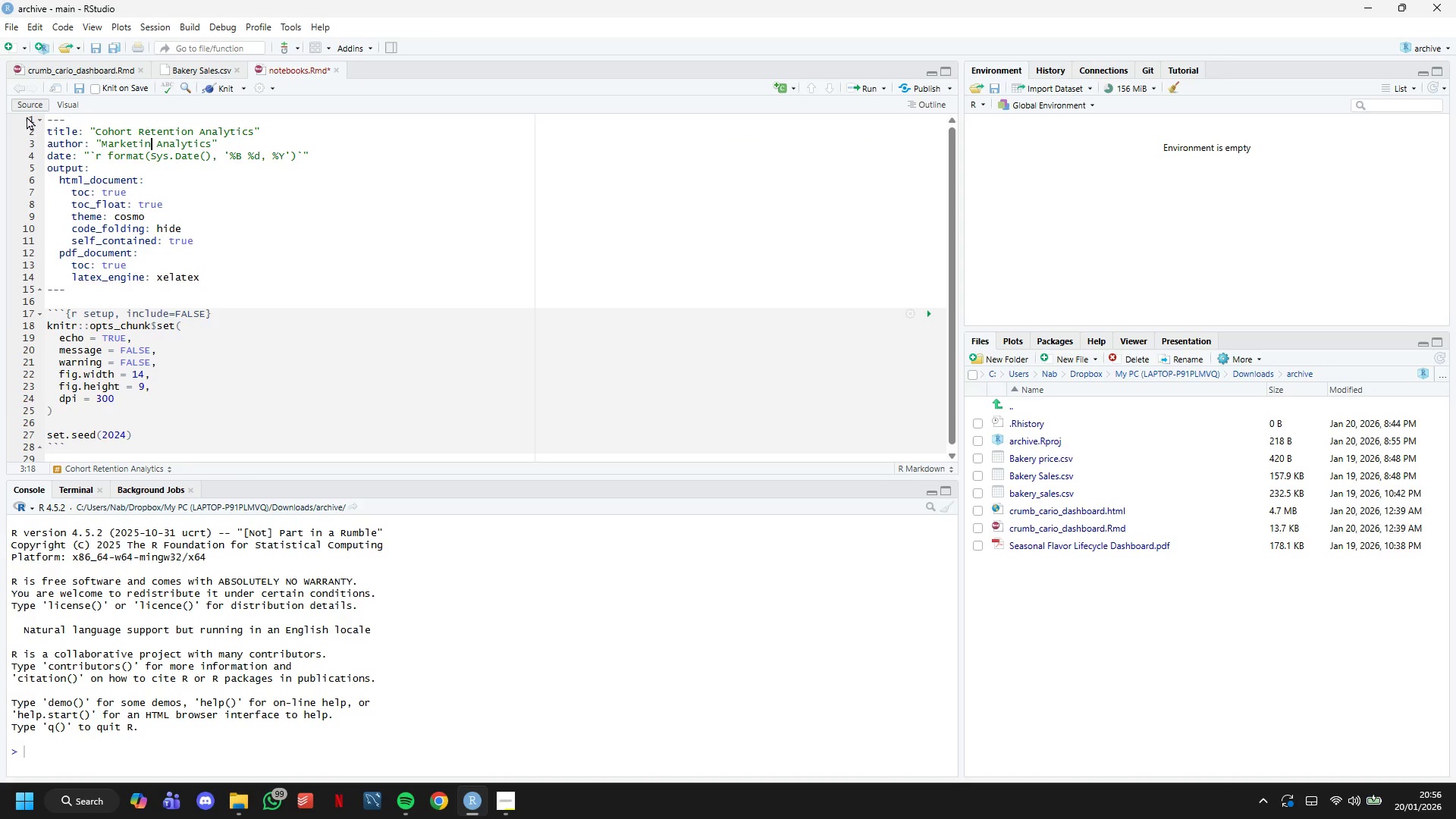 
hold_key(key=Backspace, duration=0.64)
 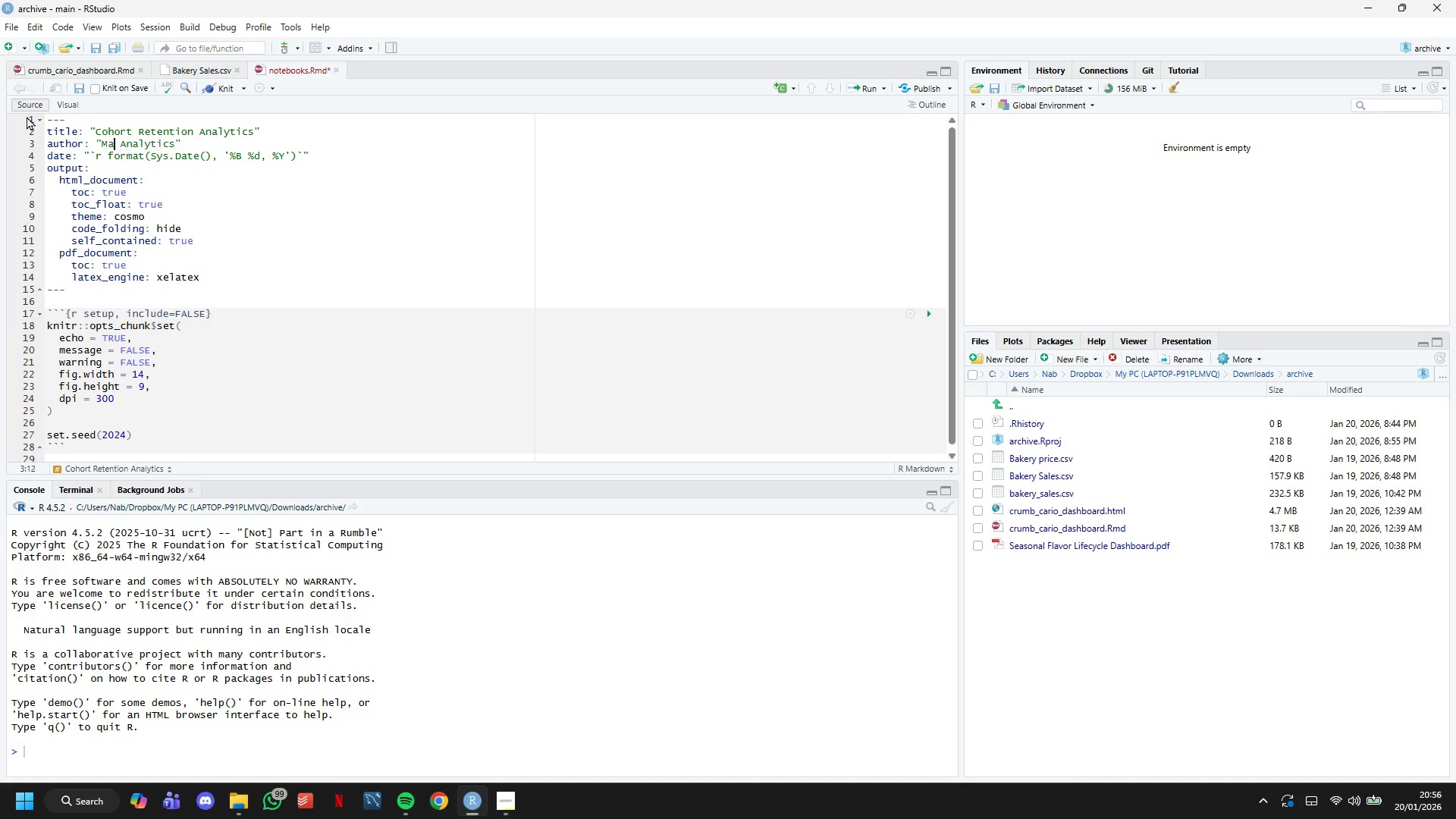 
key(Backspace)
key(Backspace)
key(Backspace)
type(Product)
 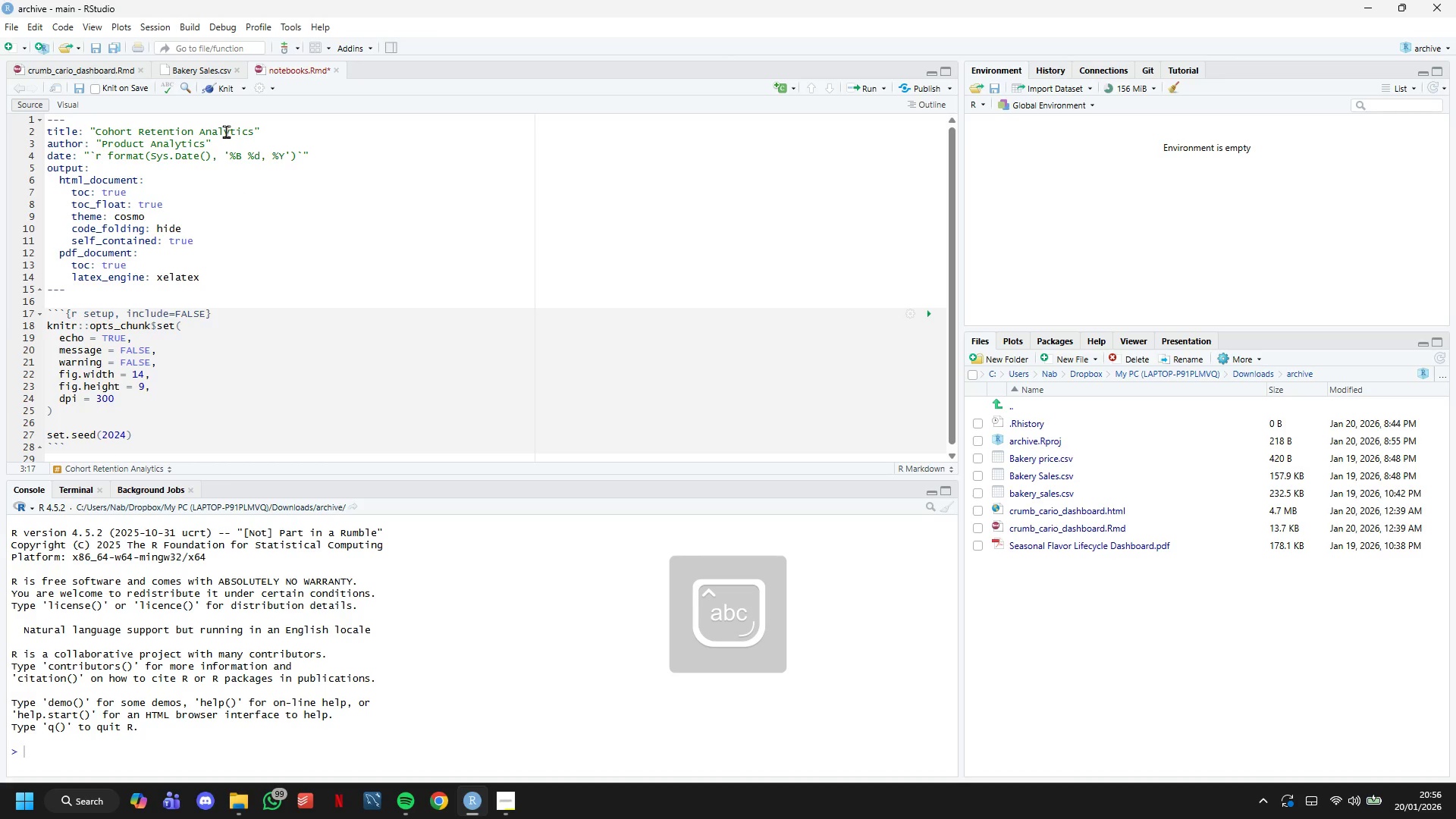 
left_click([212, 89])
 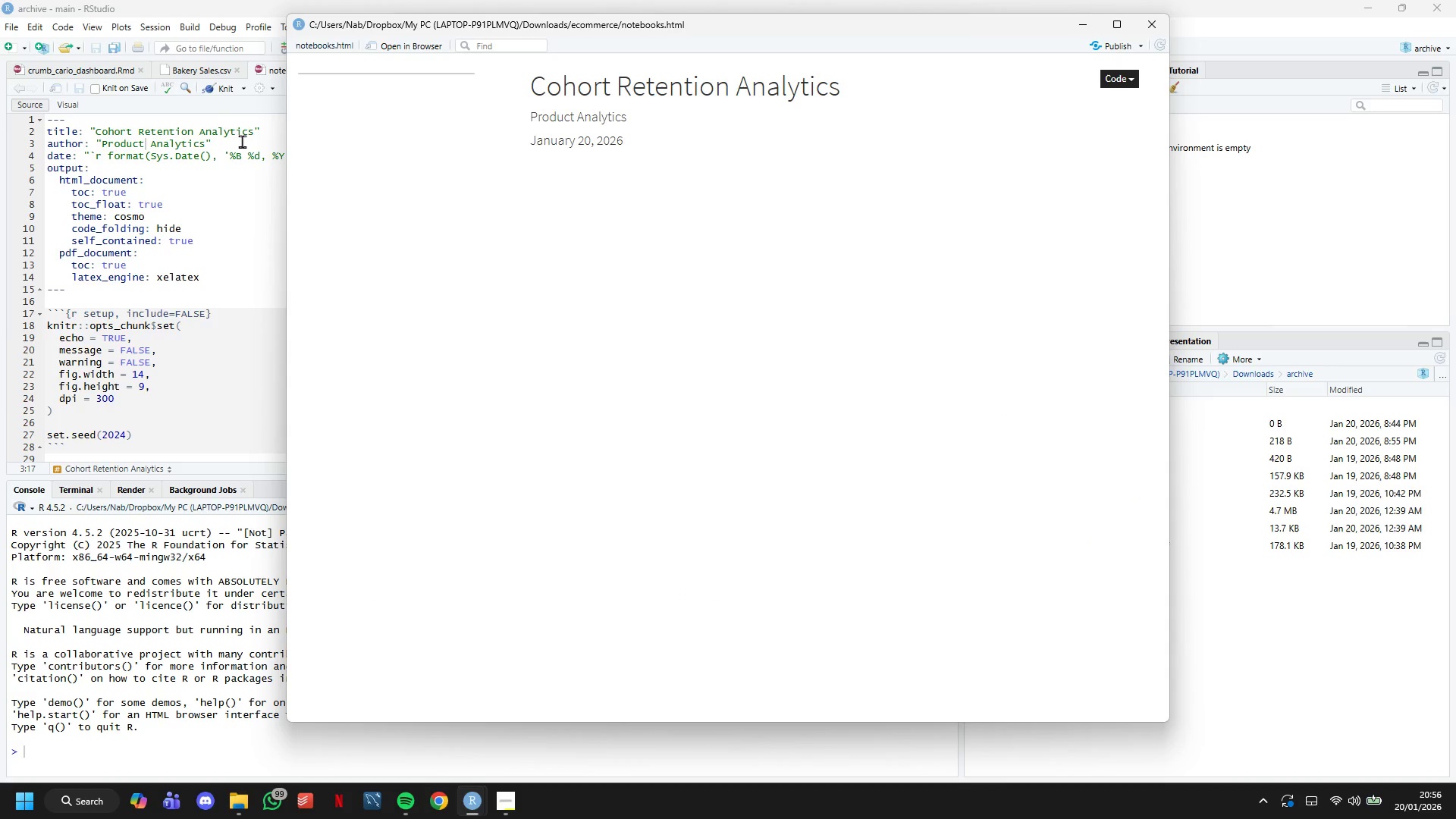 
wait(6.7)
 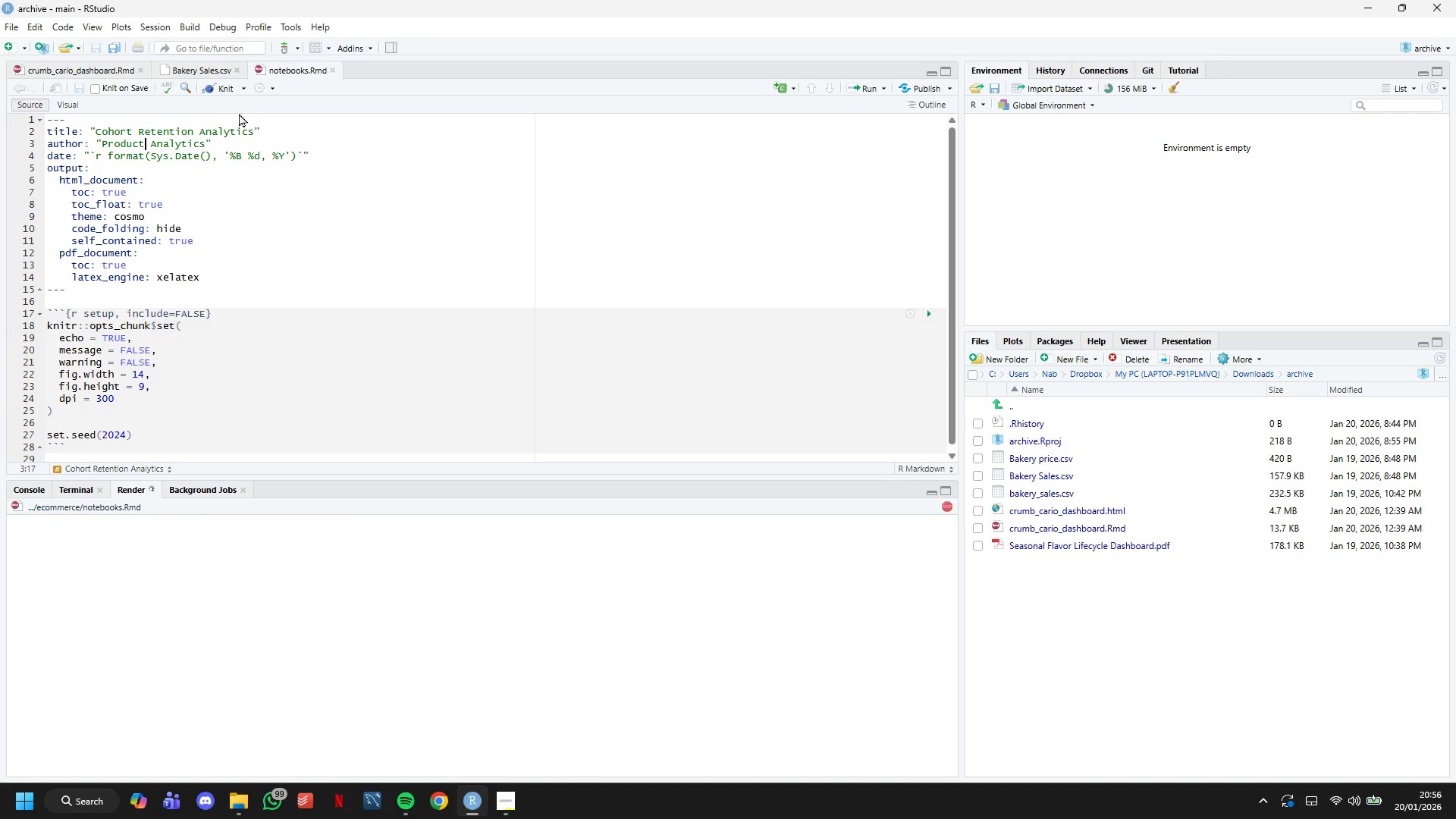 
left_click([242, 141])
 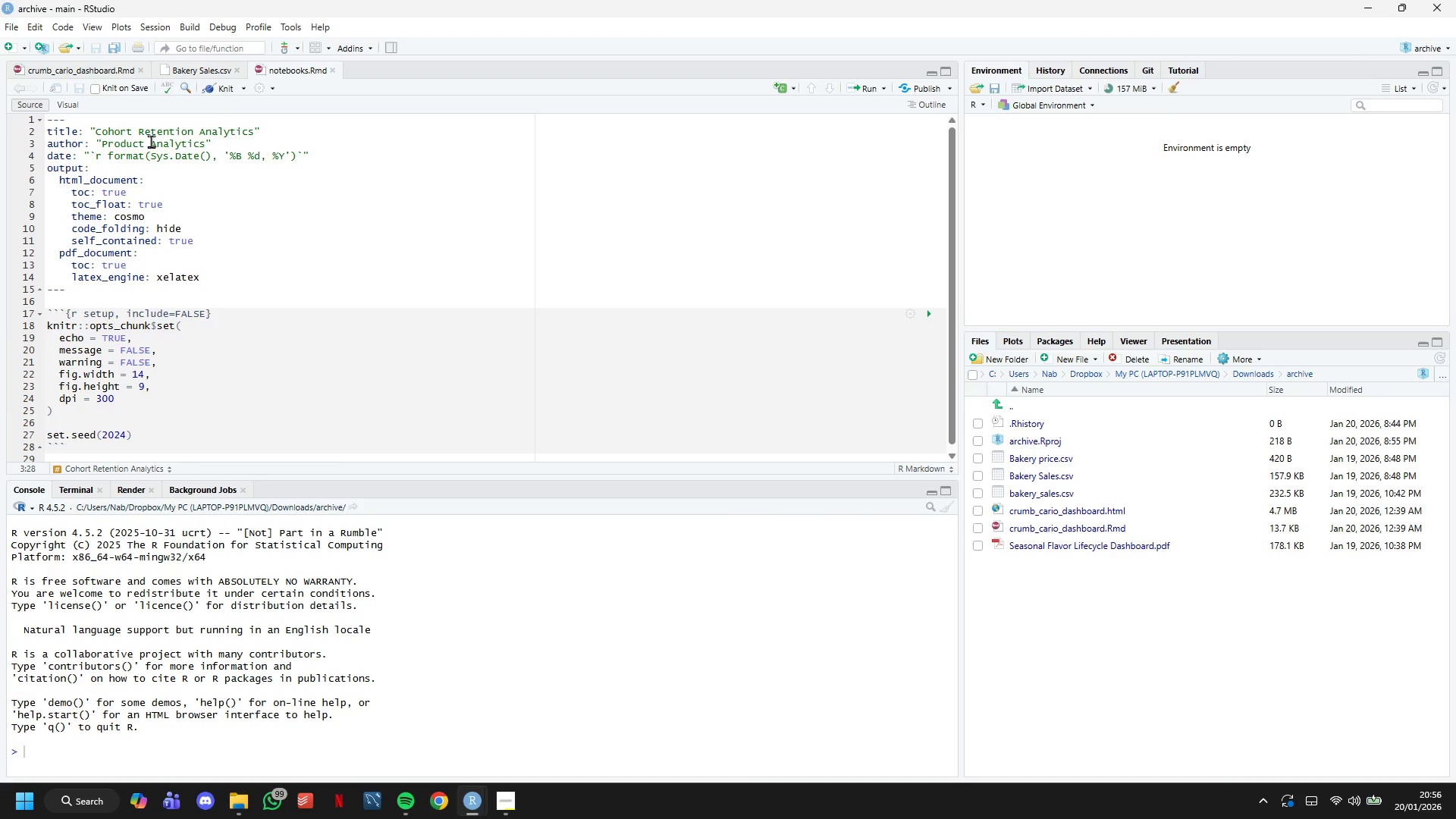 
left_click([149, 143])
 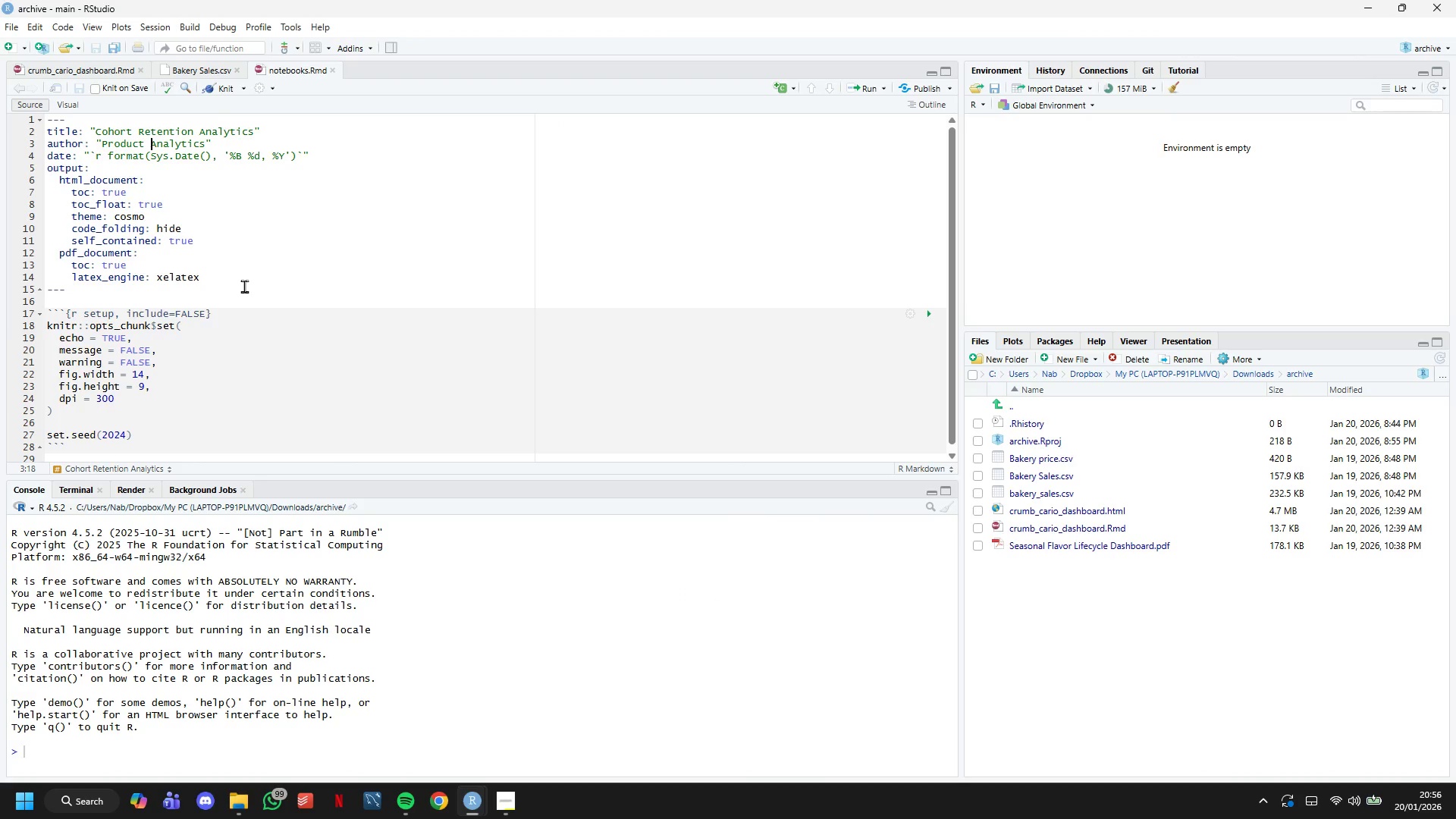 
key(ArrowLeft)
 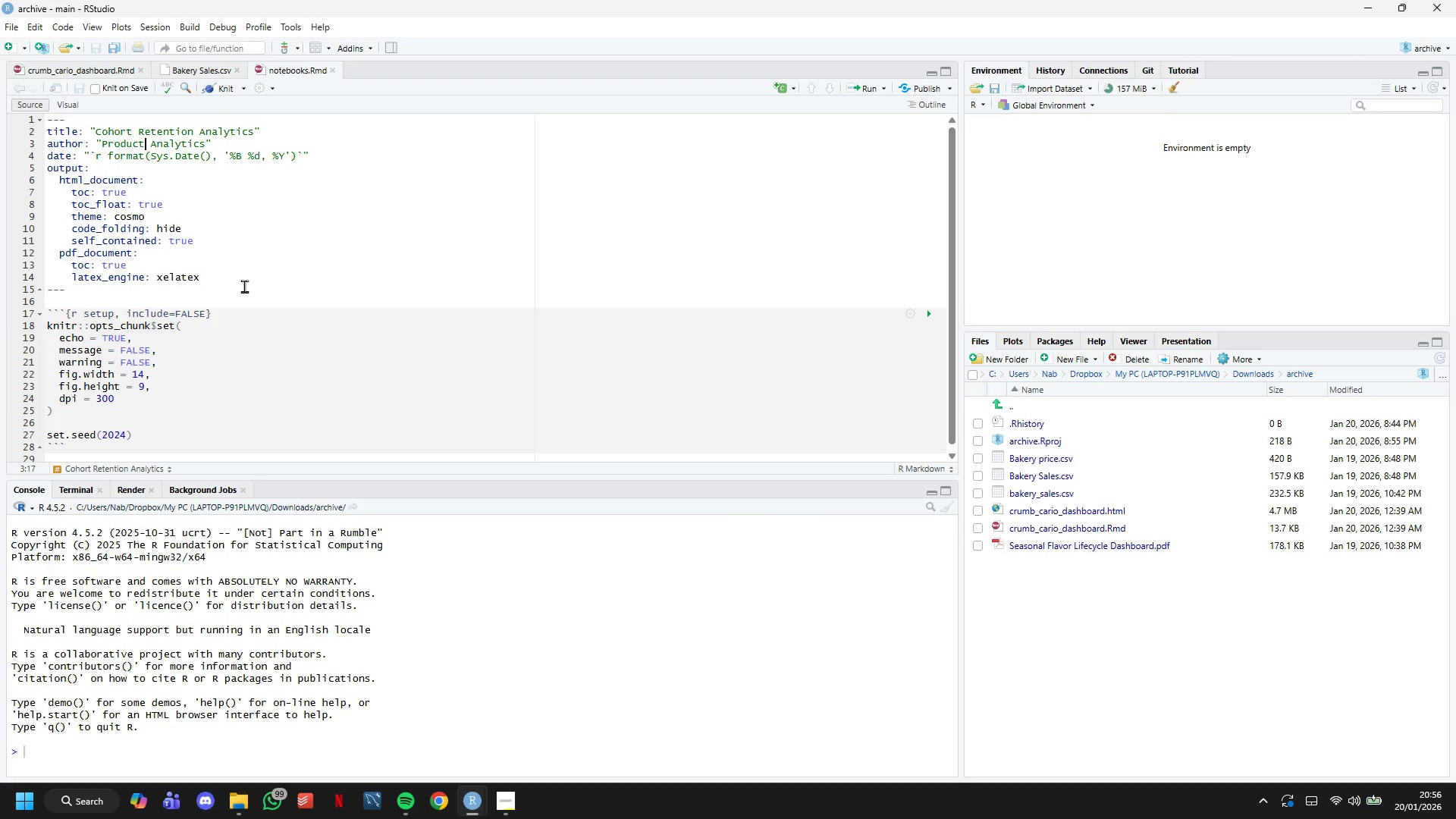 
type(ion)
 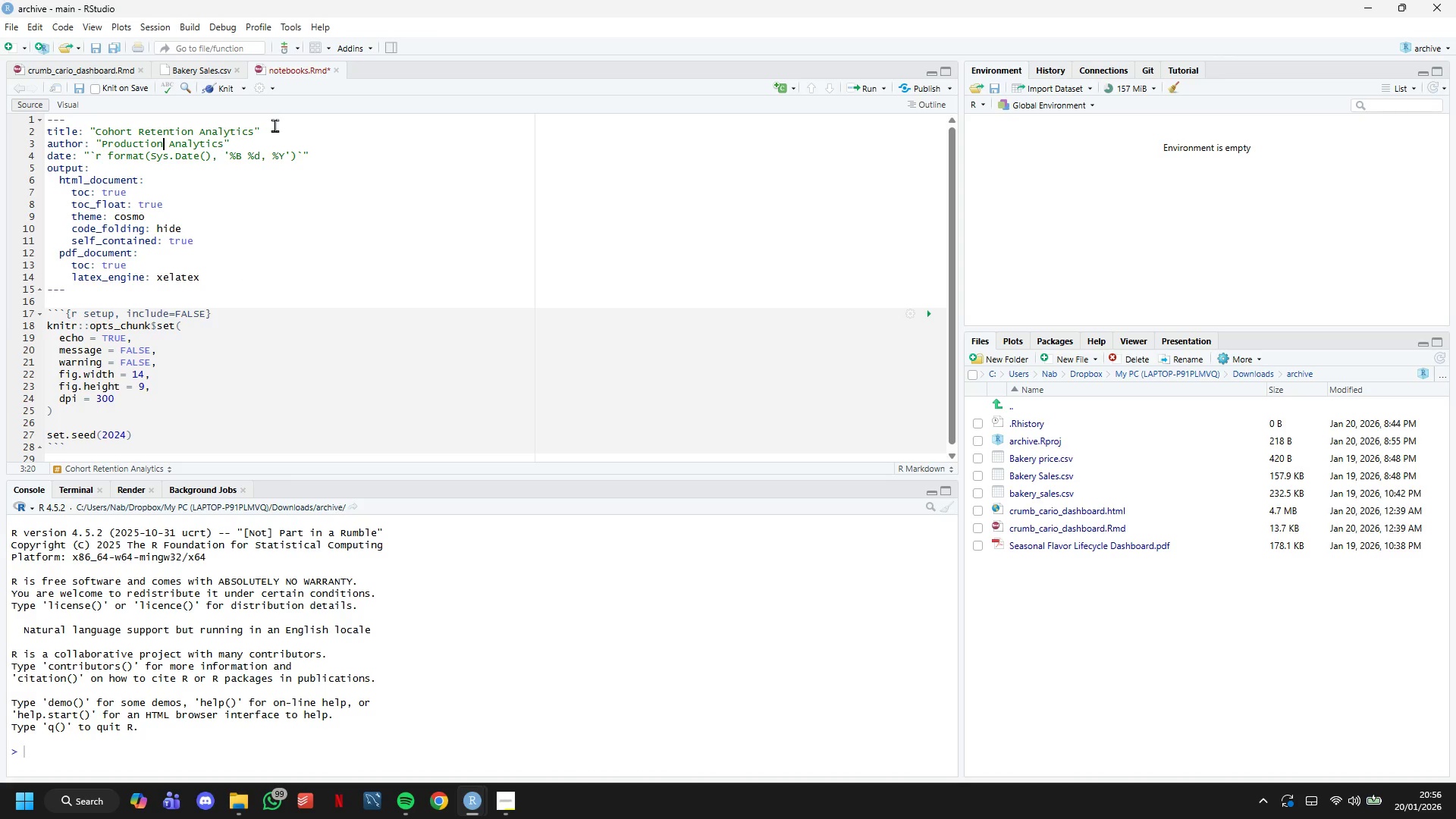 
key(Control+ControlLeft)
 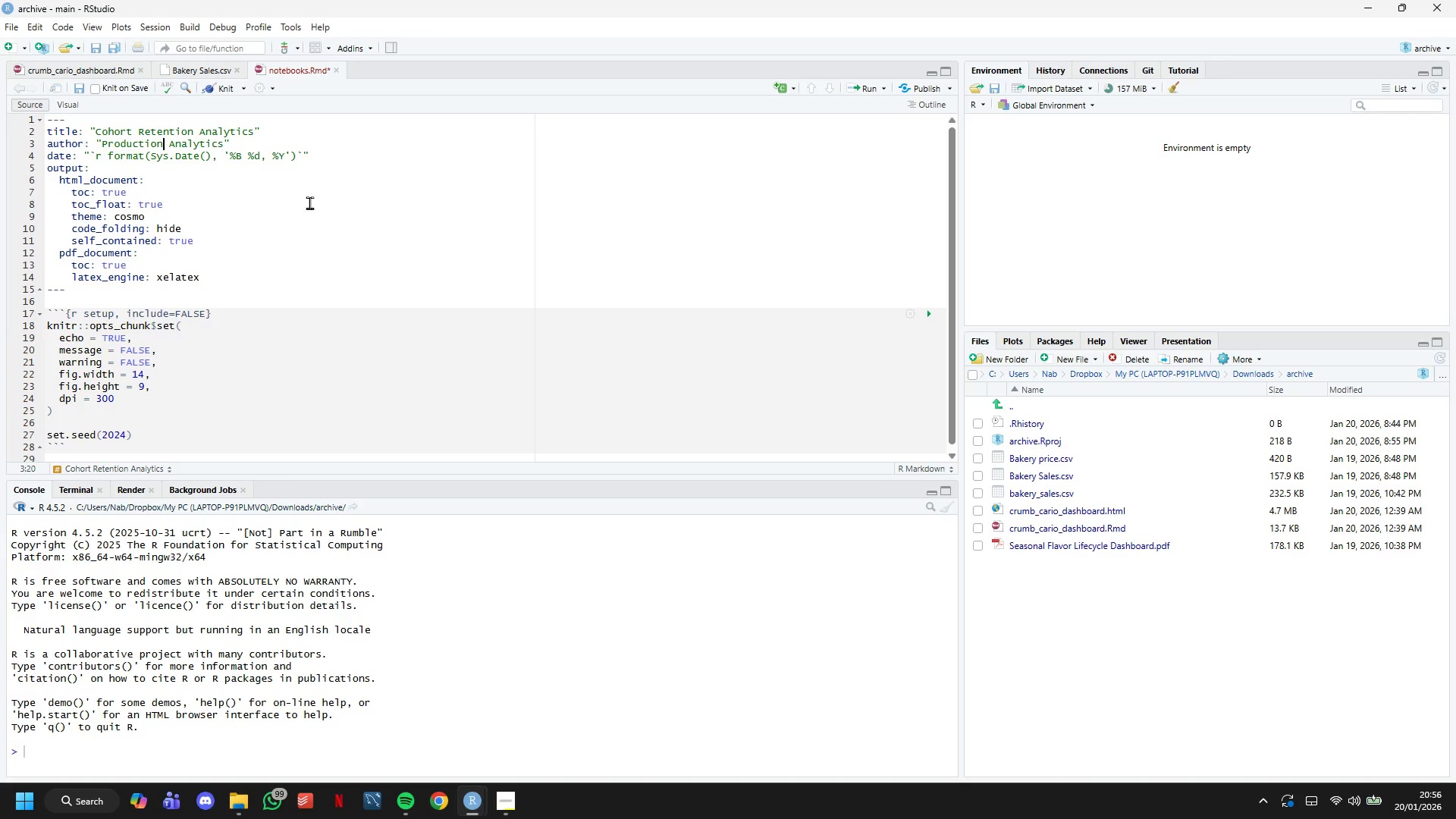 
key(Control+S)
 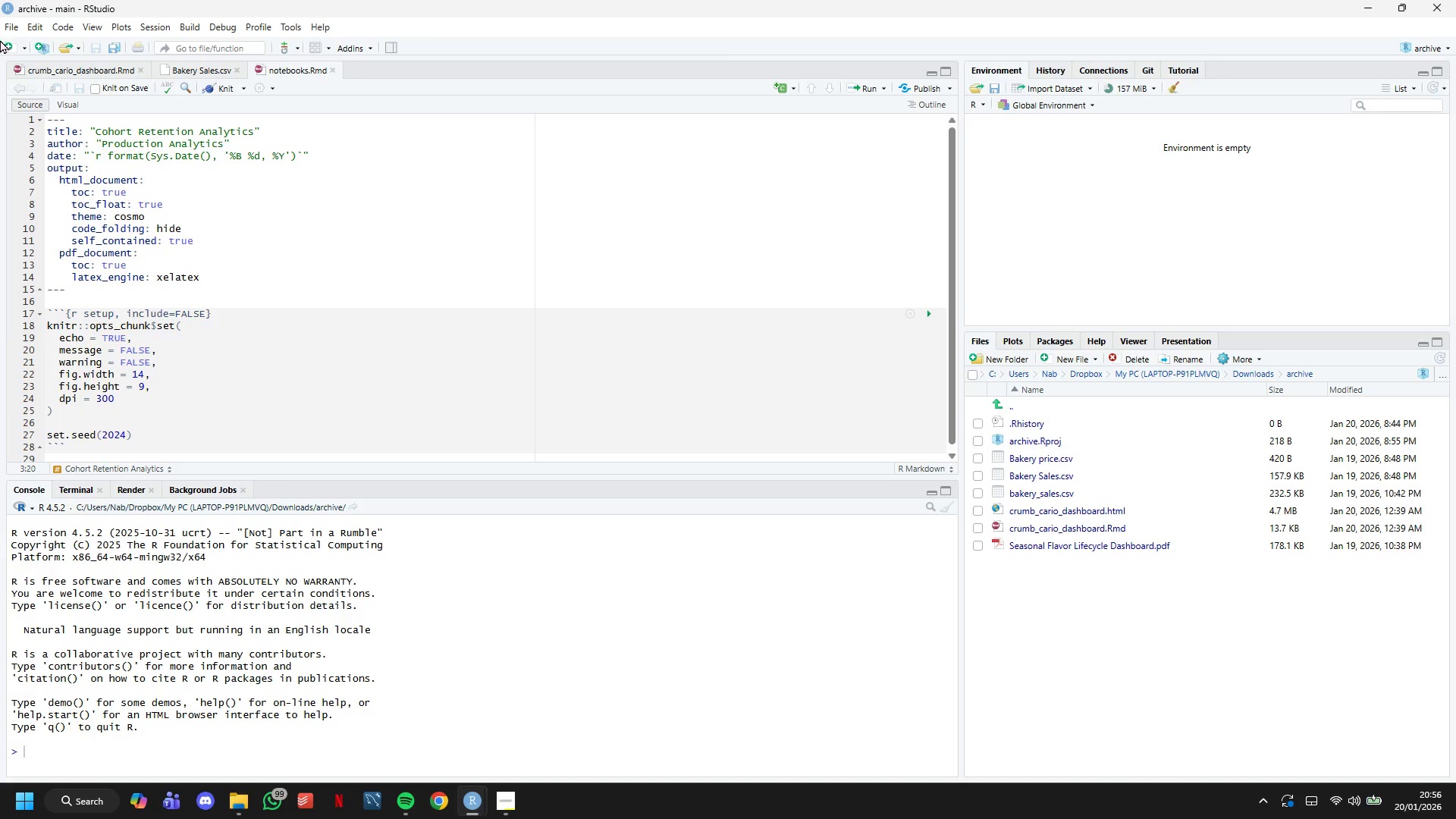 
left_click([13, 23])
 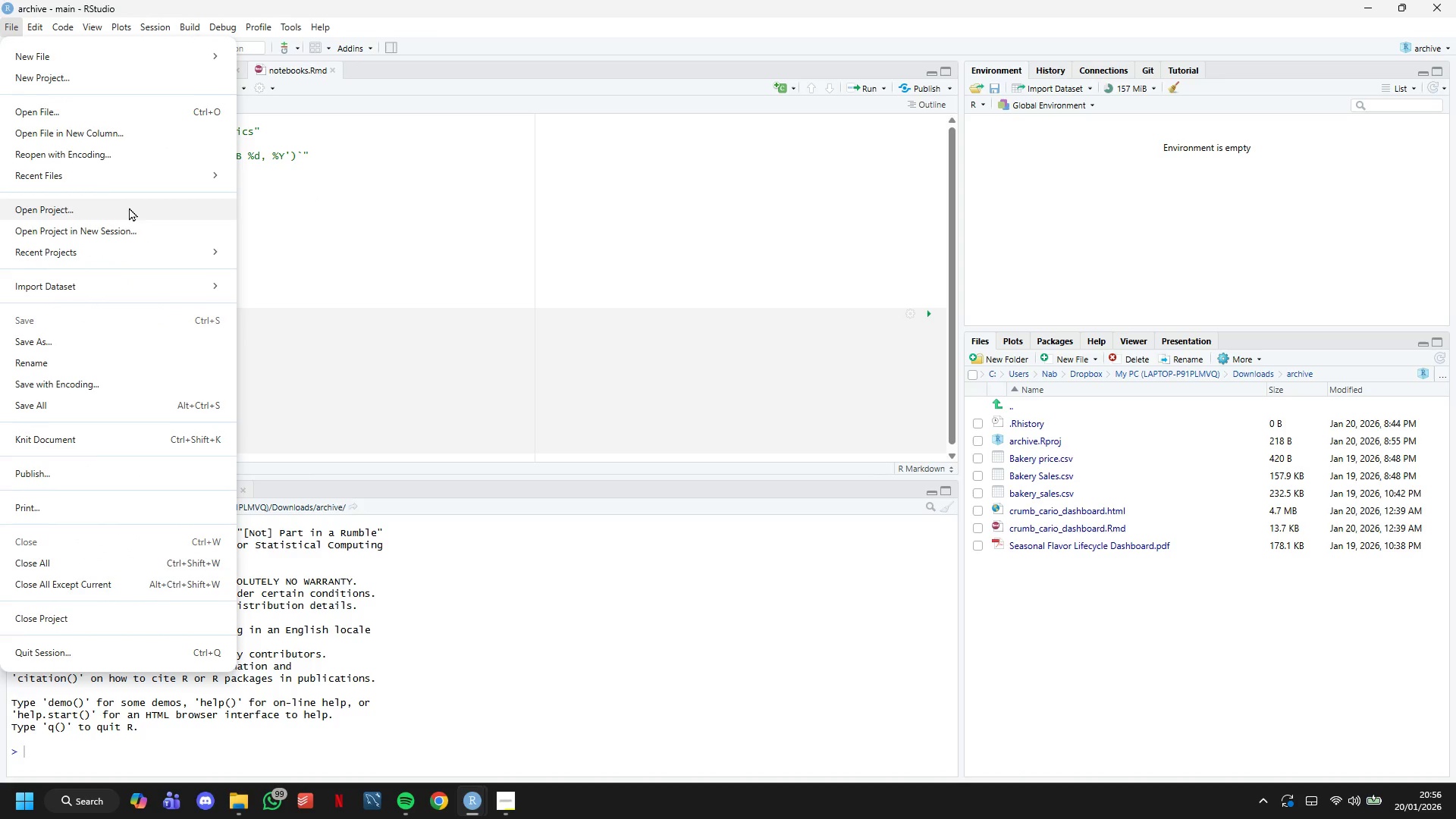 
left_click([130, 209])
 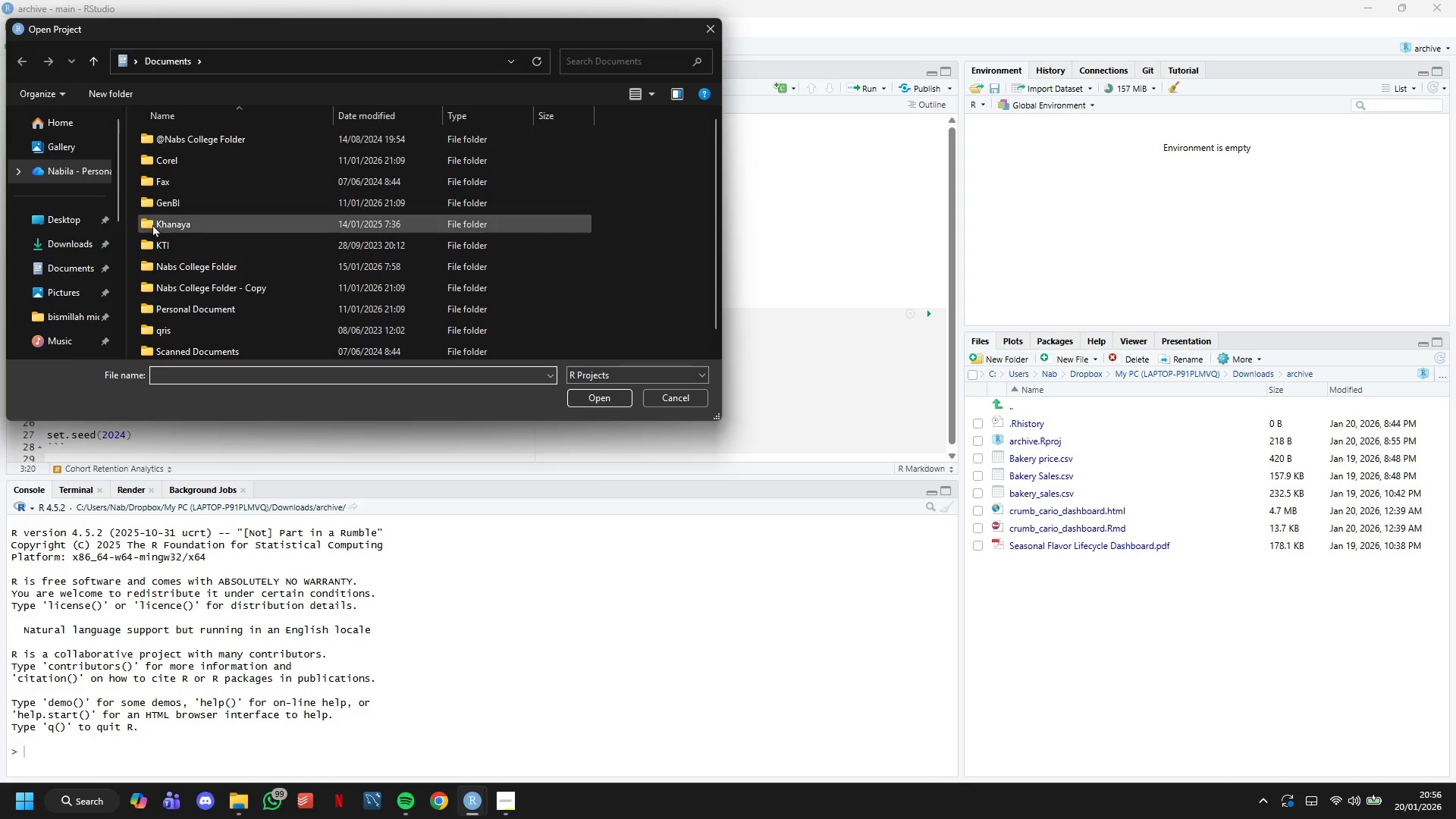 
left_click([71, 238])
 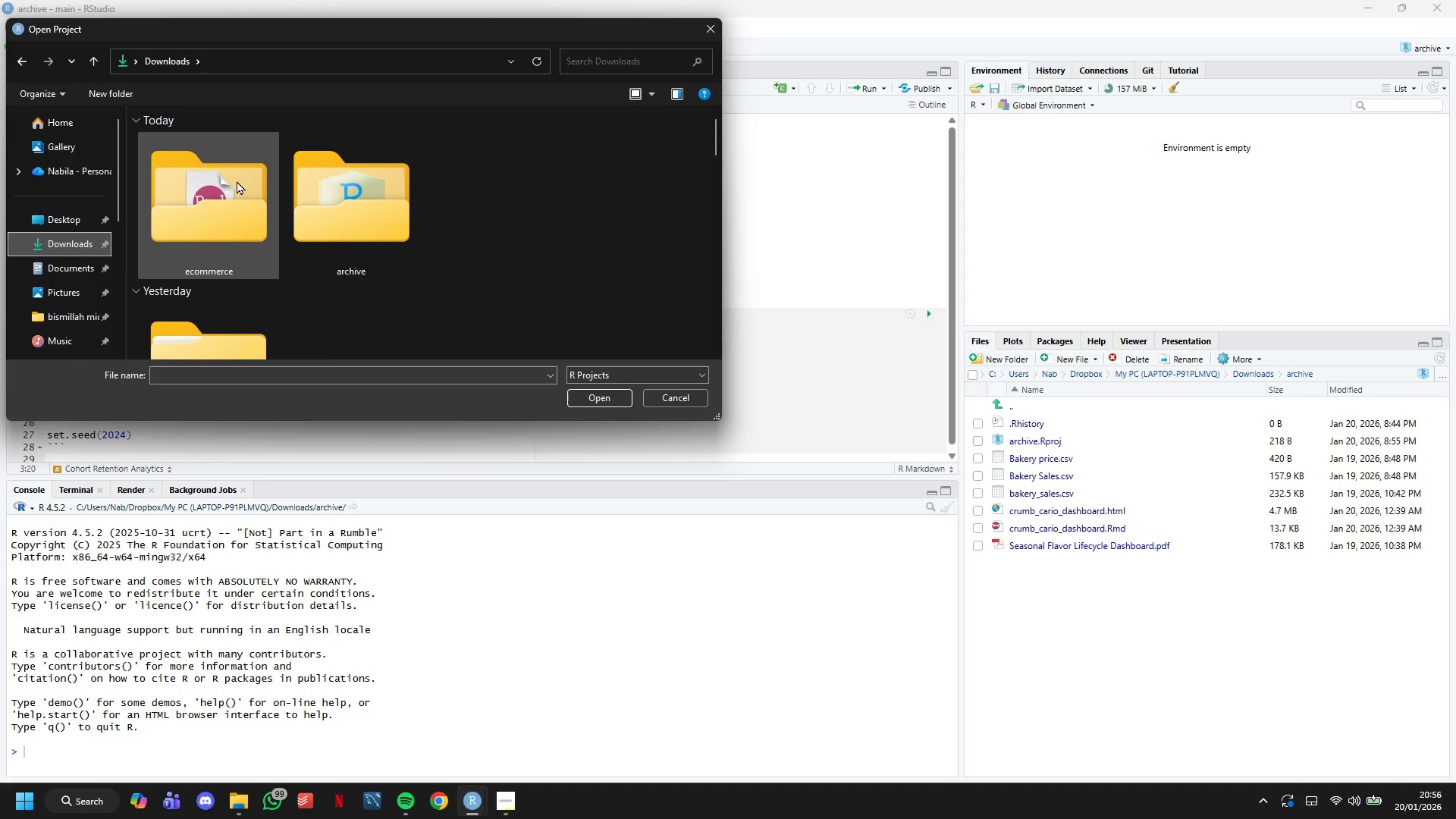 
left_click([237, 180])
 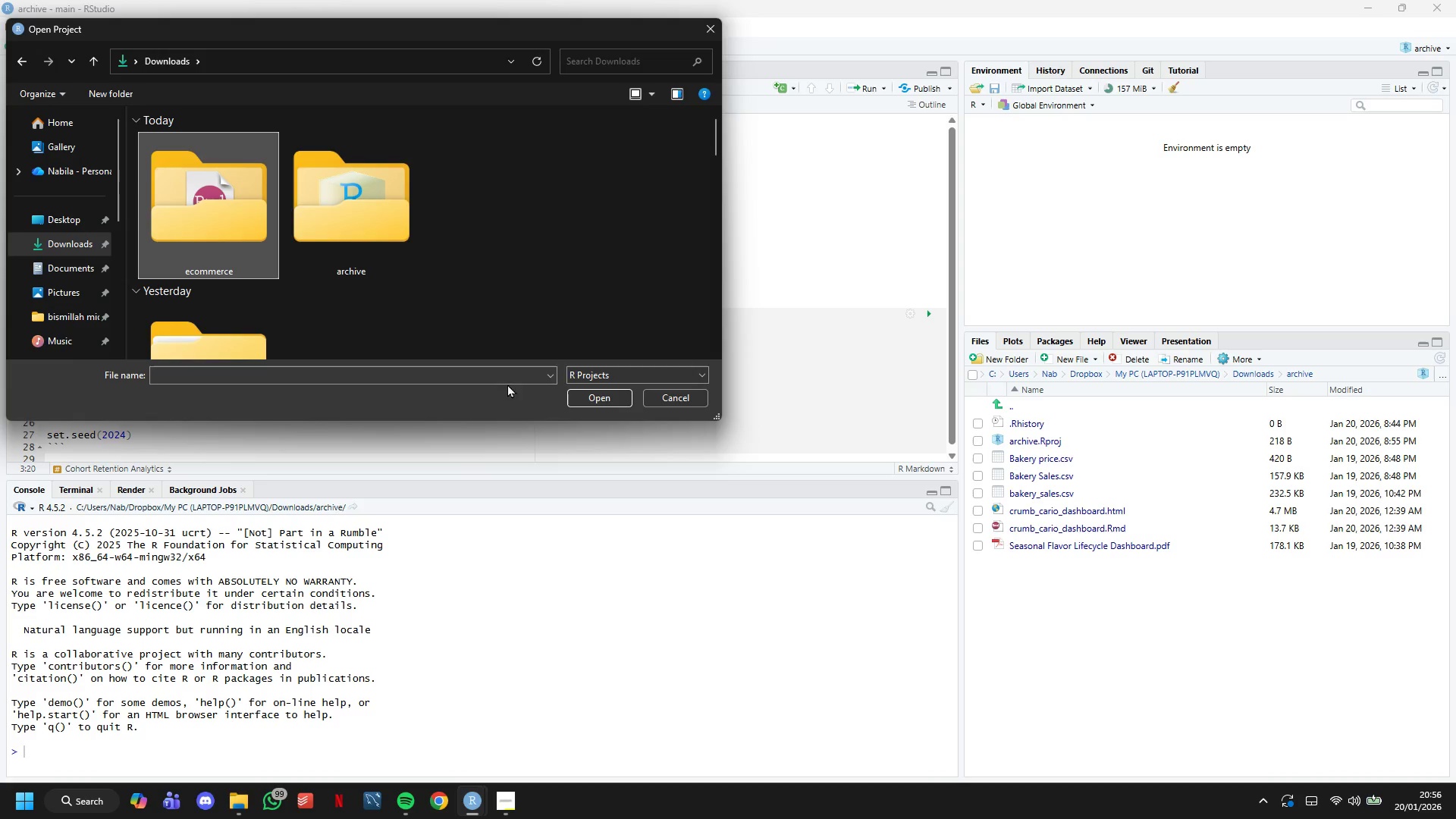 
left_click([592, 398])
 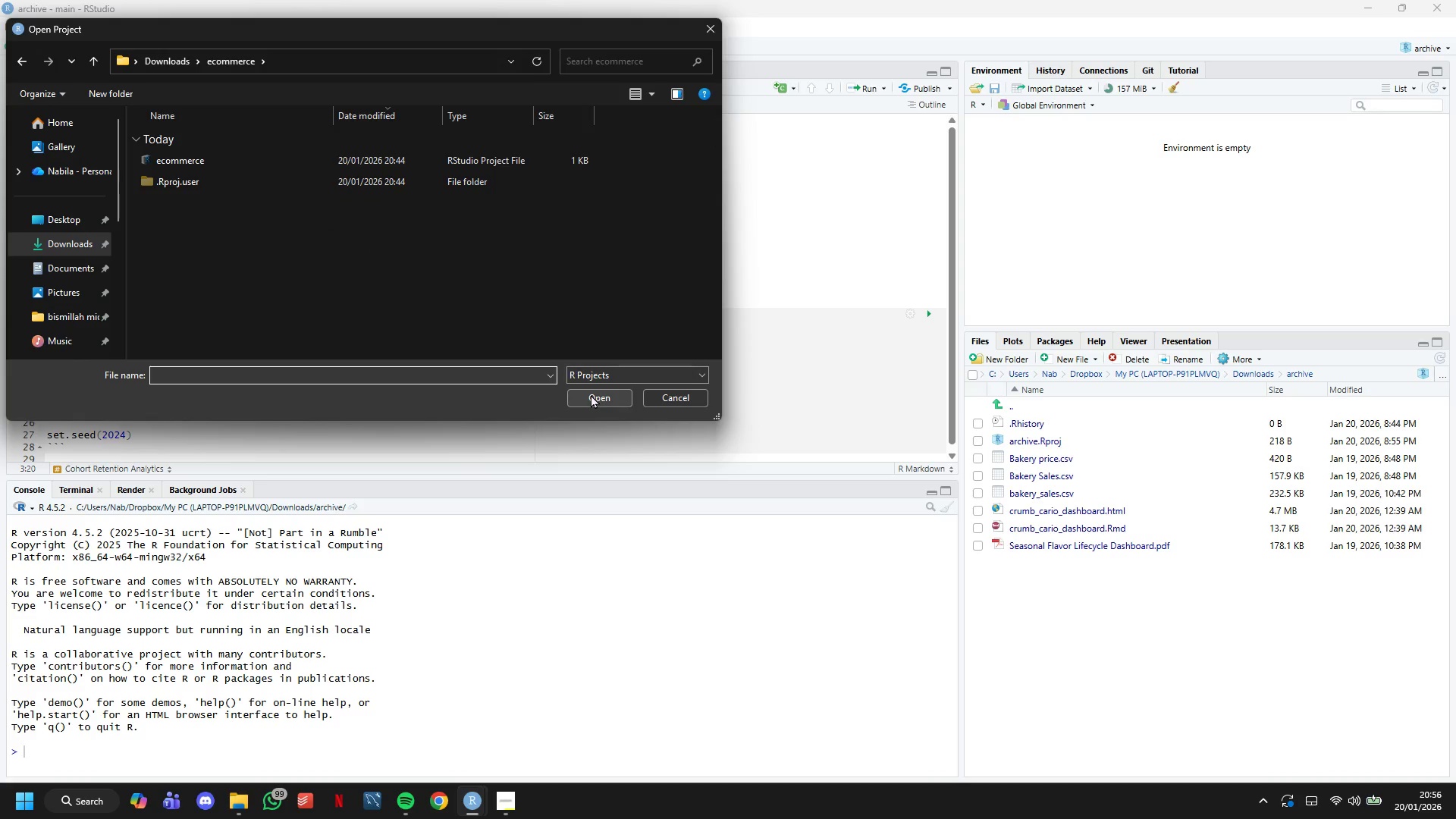 
left_click([591, 394])
 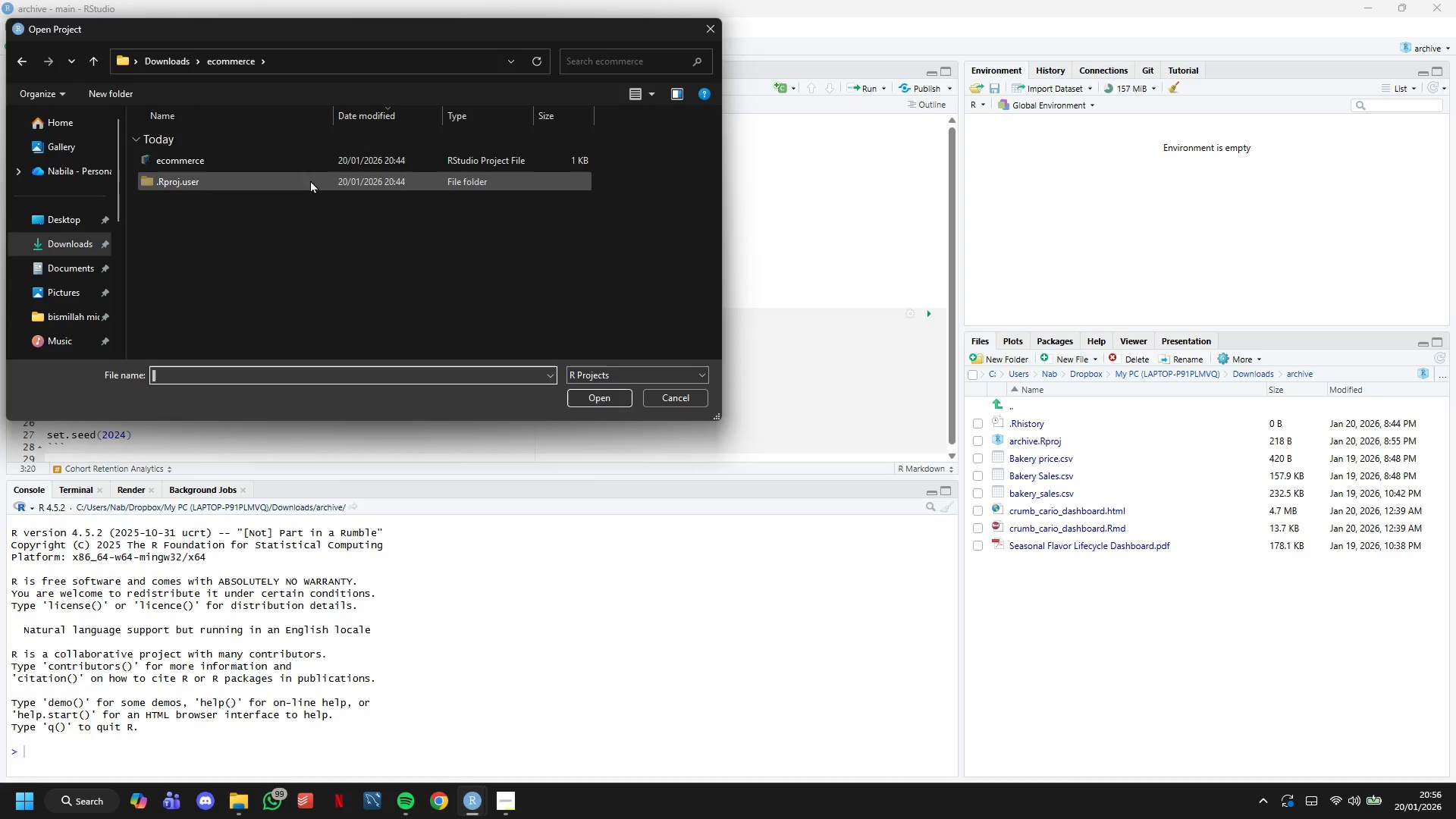 
left_click([305, 158])
 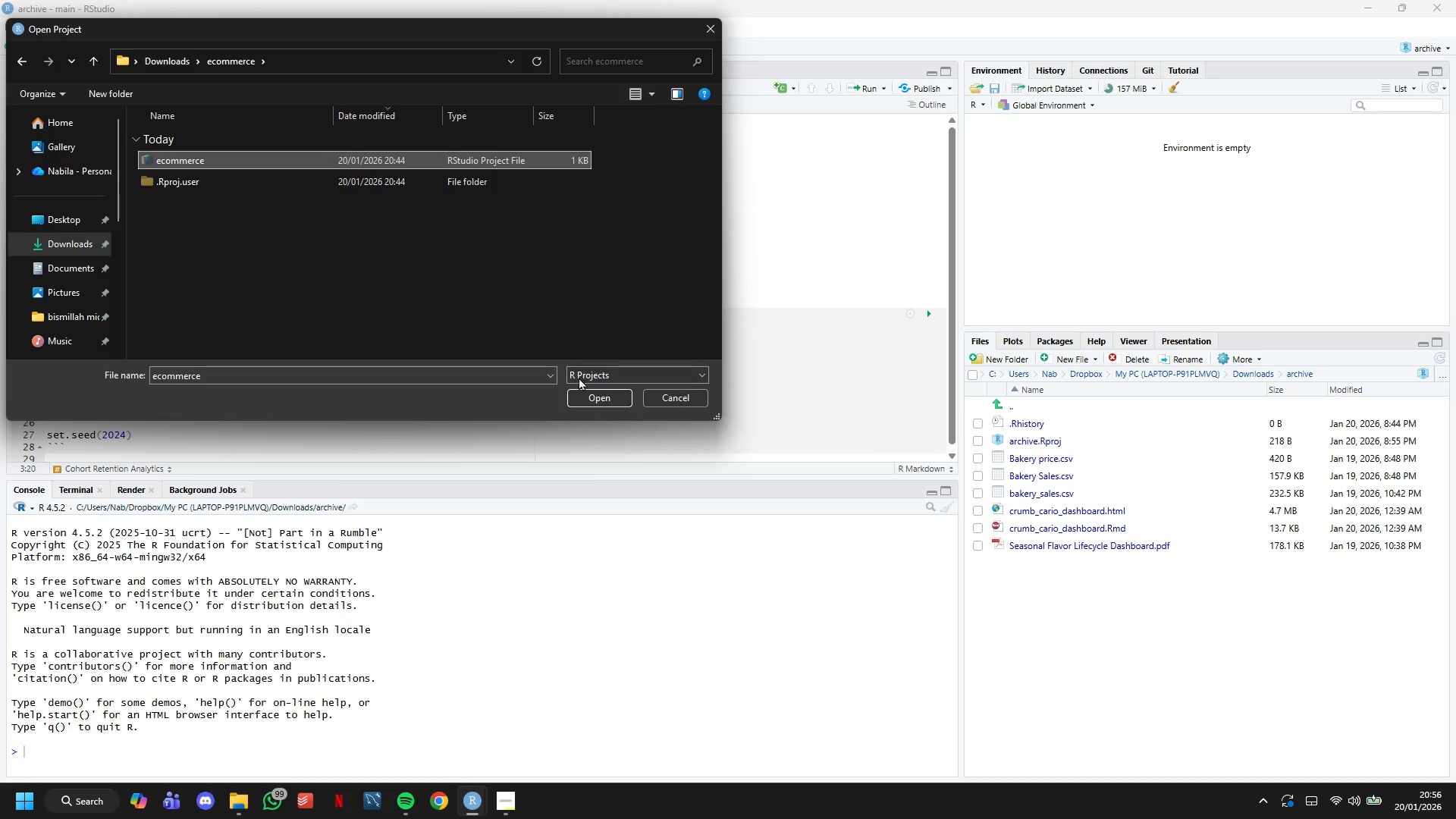 
left_click([584, 390])
 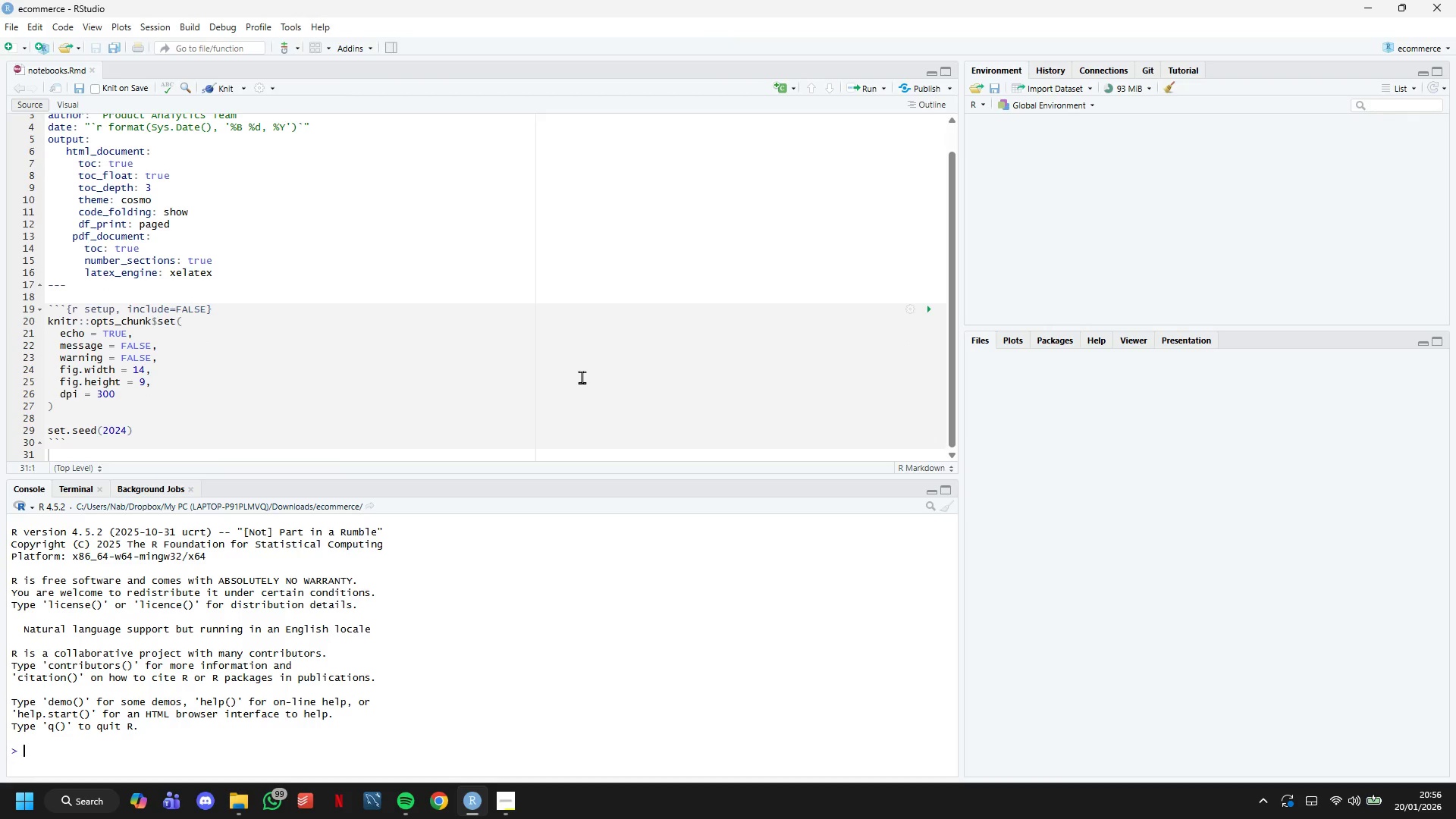 
wait(6.02)
 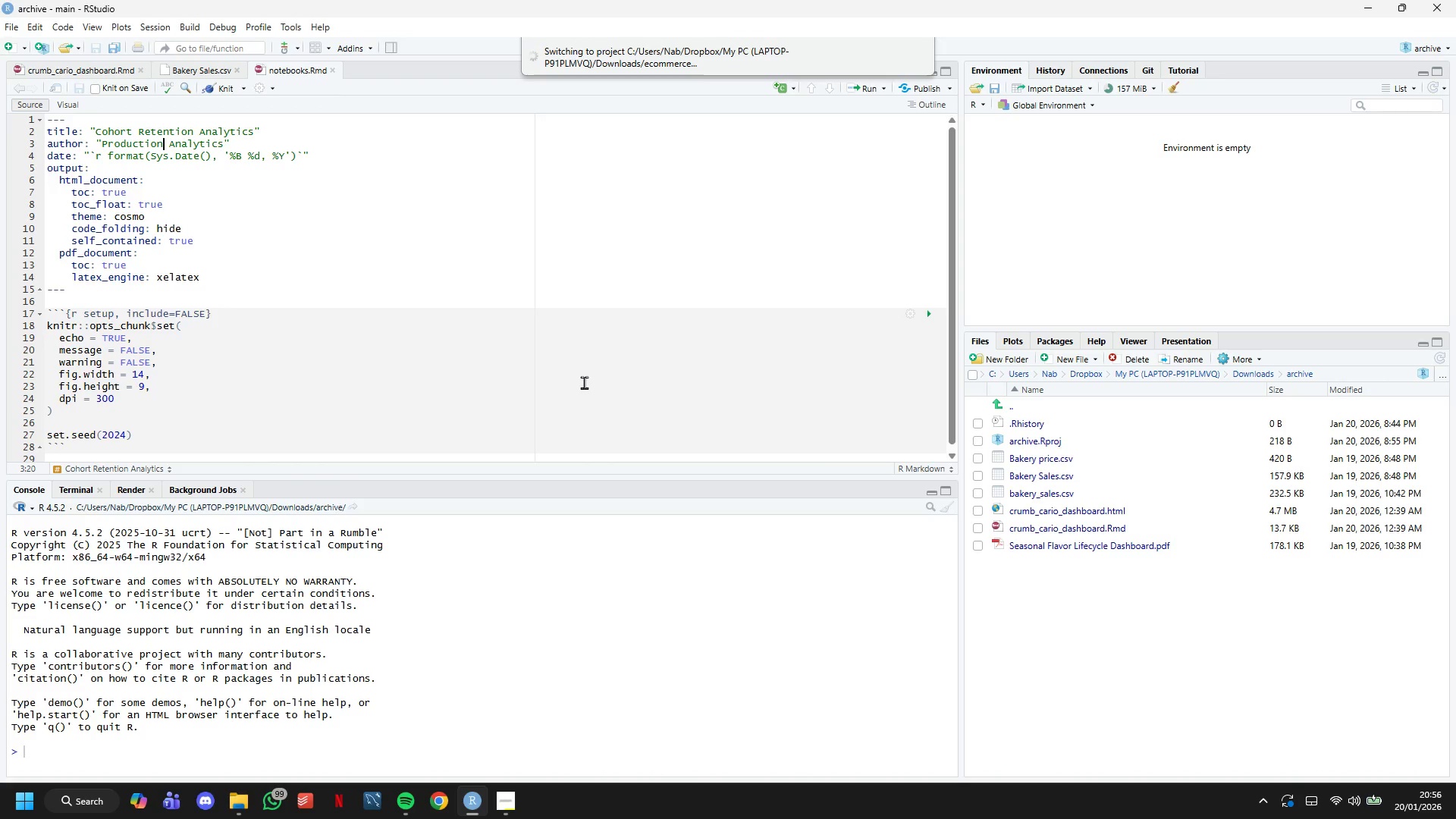 
scroll: coordinate [312, 349], scroll_direction: down, amount: 1.0
 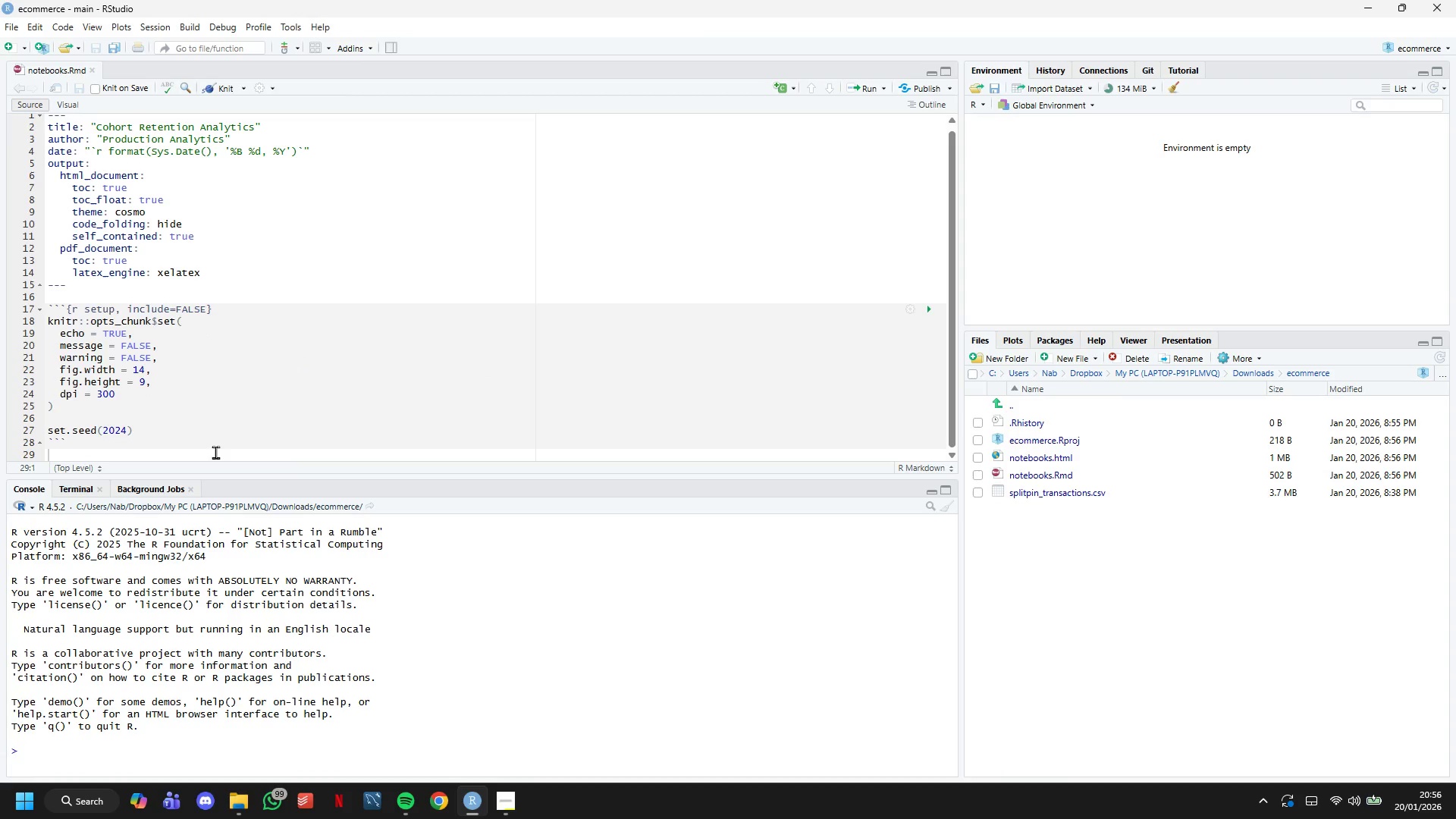 
left_click([215, 452])
 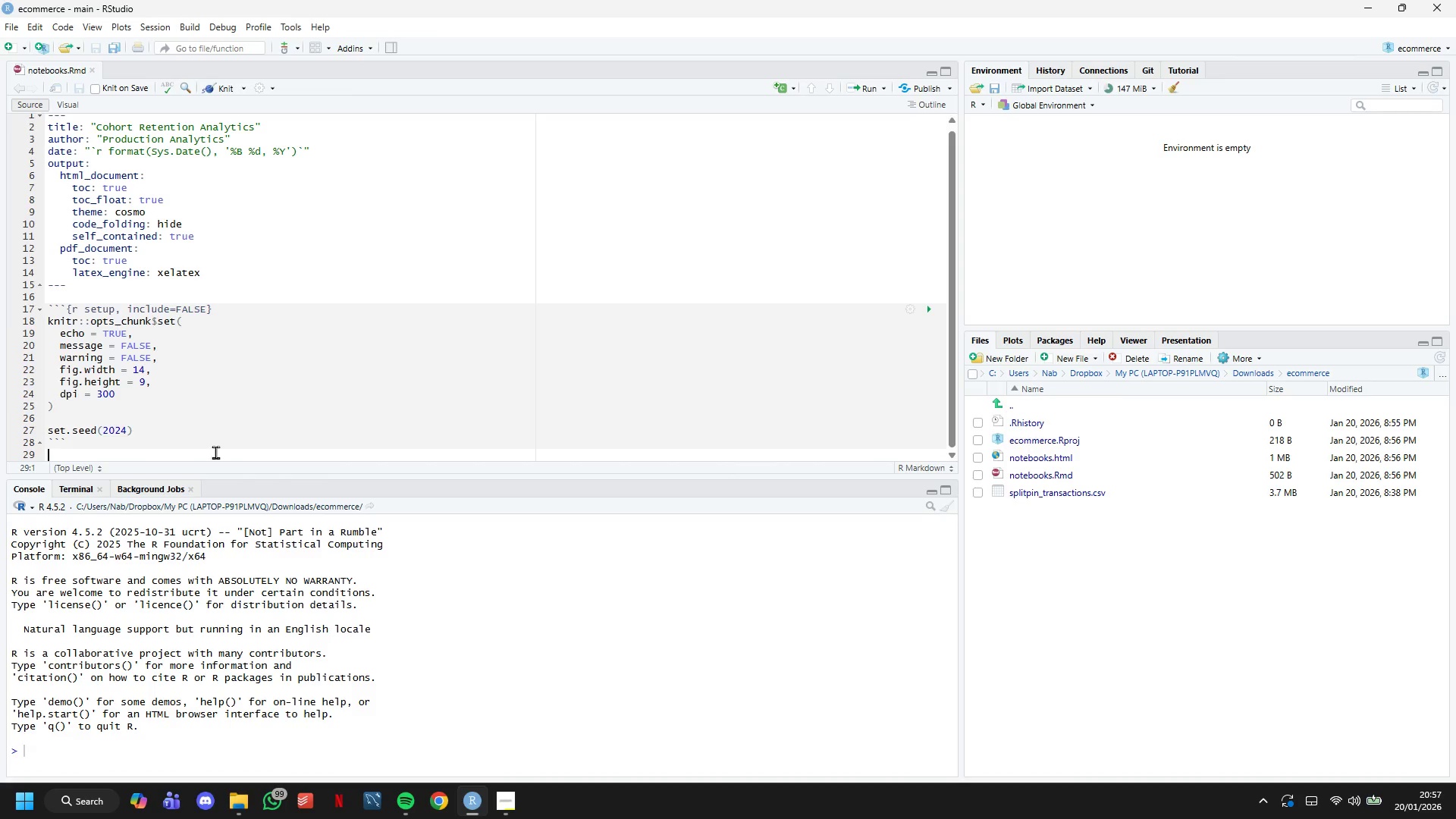 
key(Enter)
 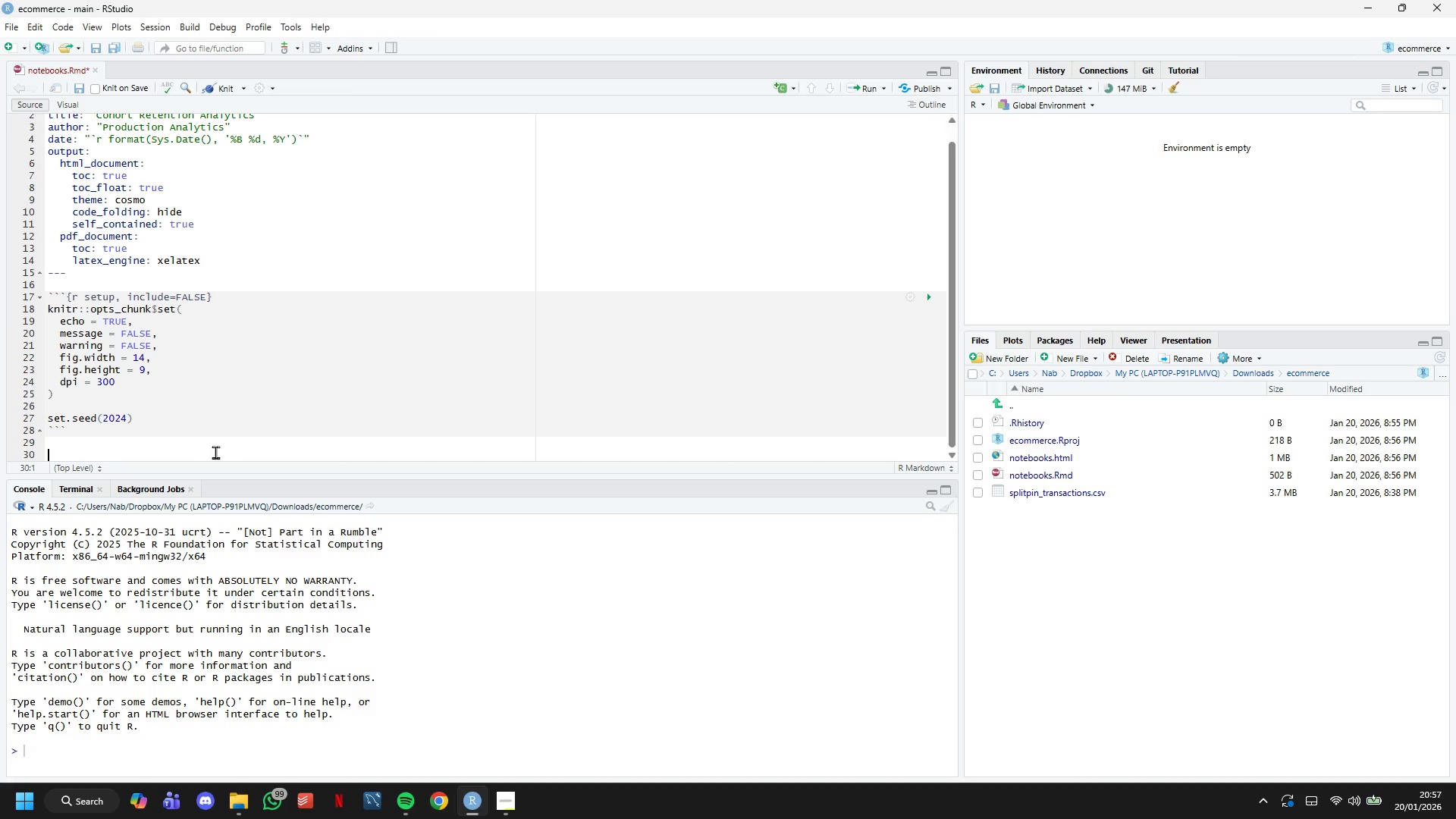 
type(<style>)
 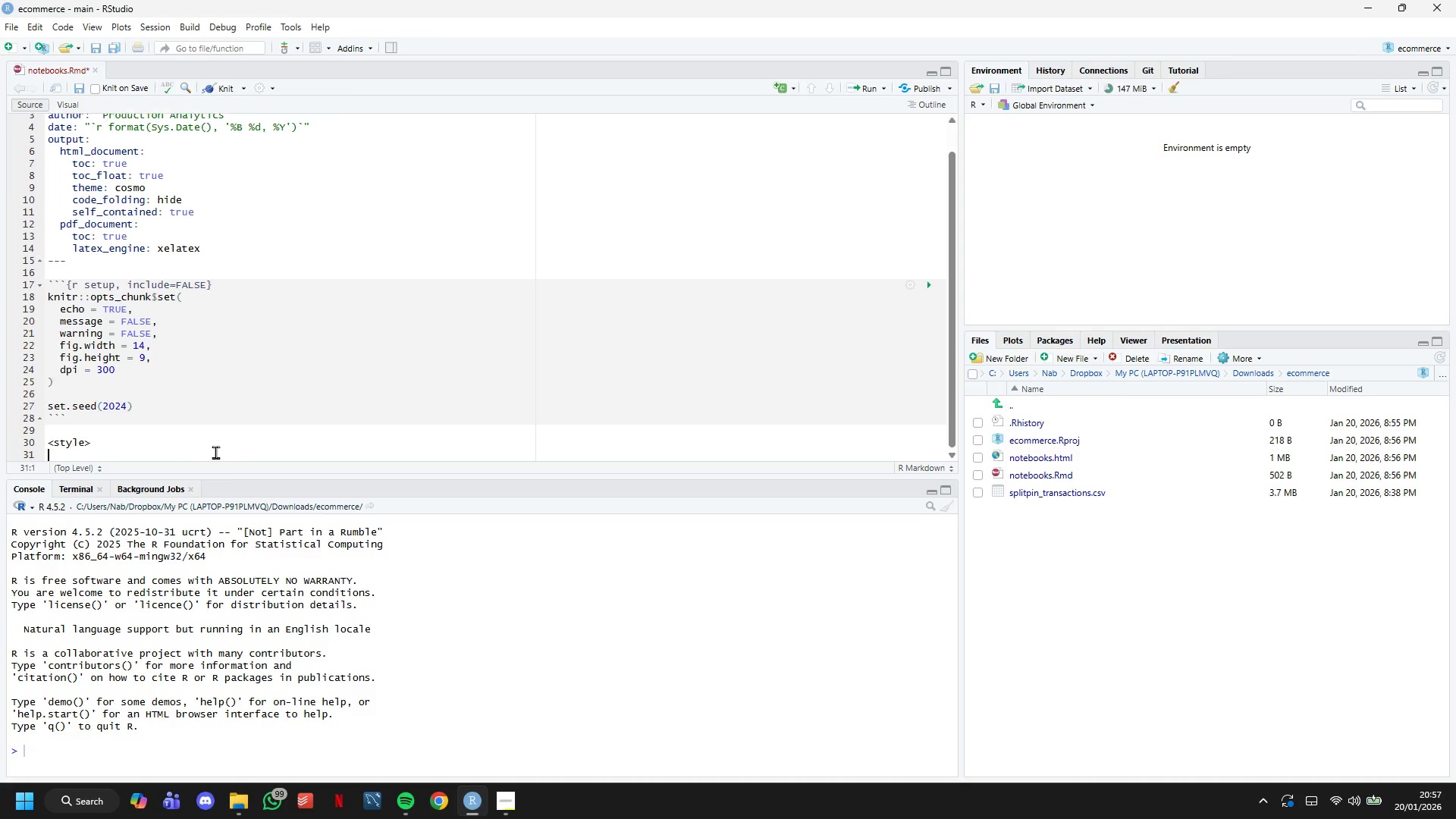 
 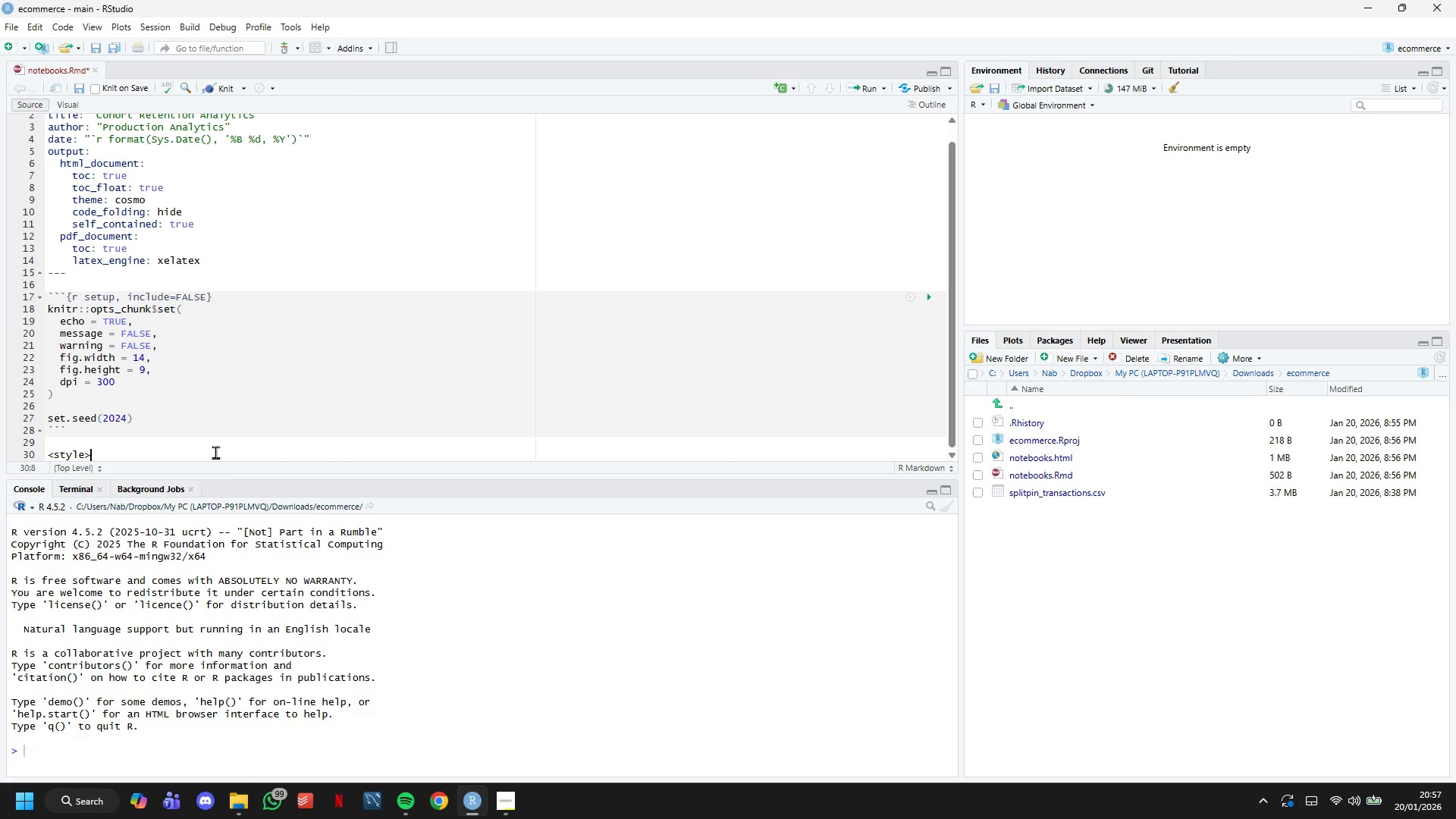 
key(Enter)
 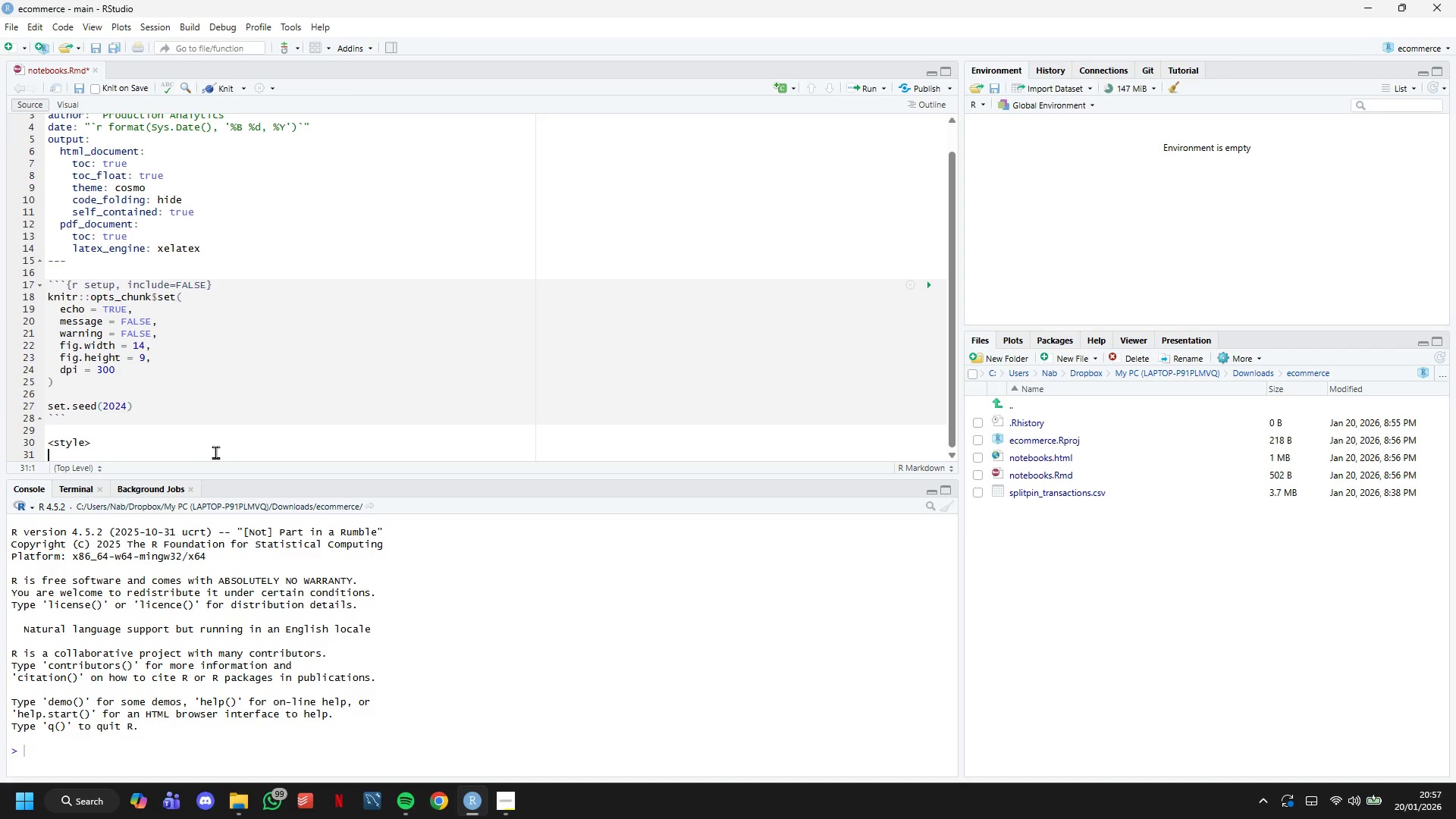 
type(body { font-family" )
key(Backspace)
key(Backspace)
type(: '')
 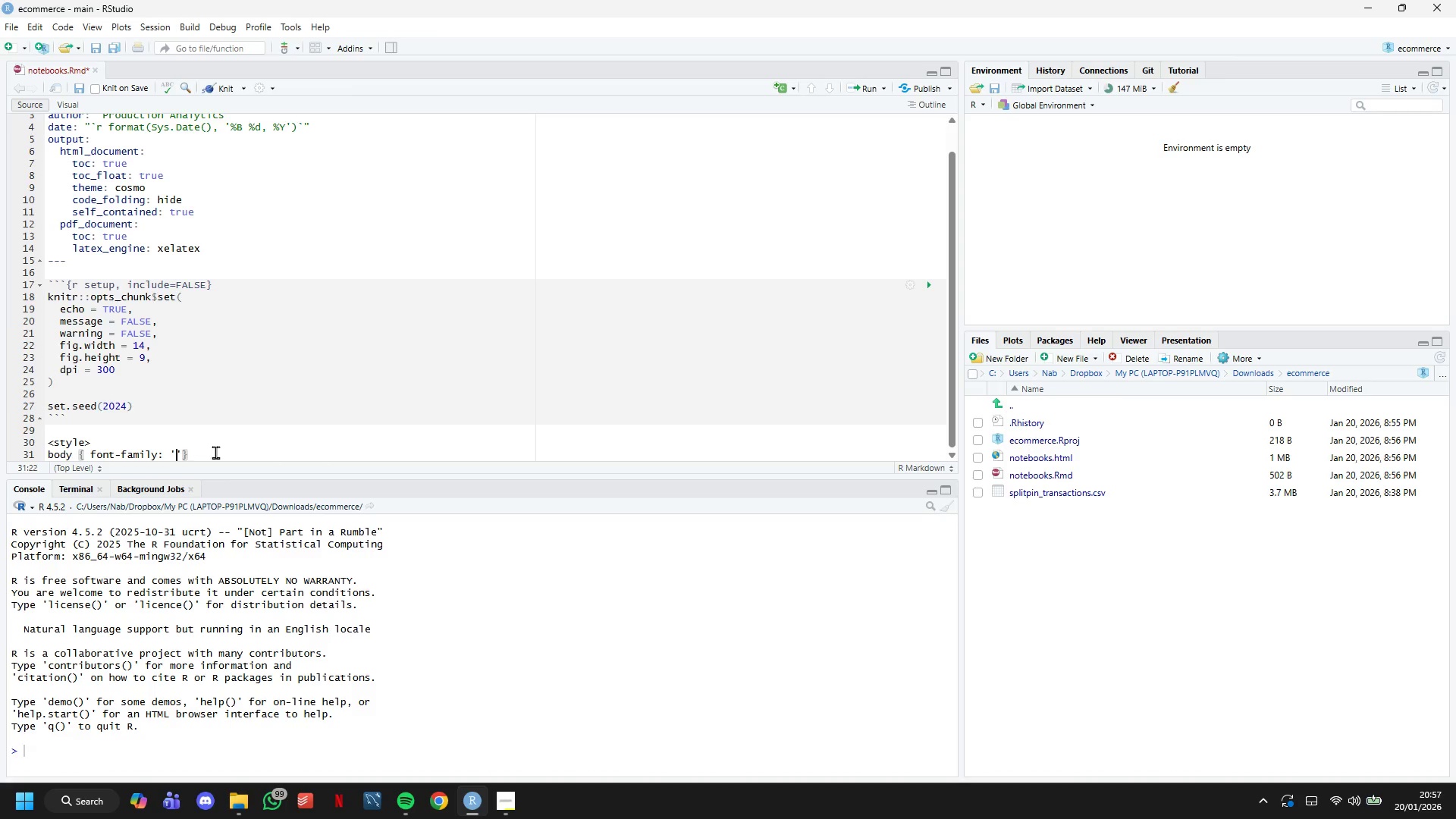 
key(ArrowLeft)
 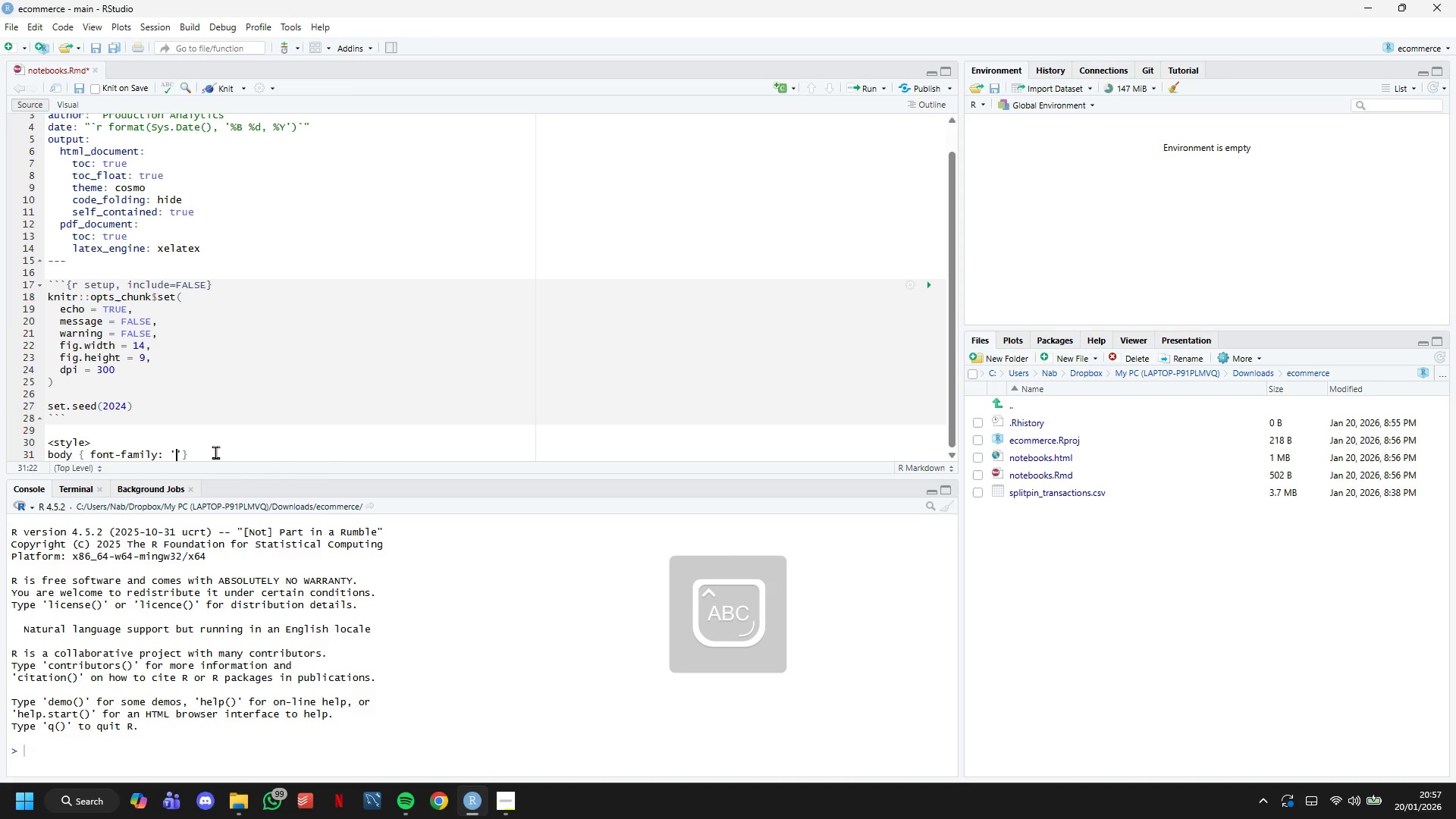 
type(Segoe UI)
 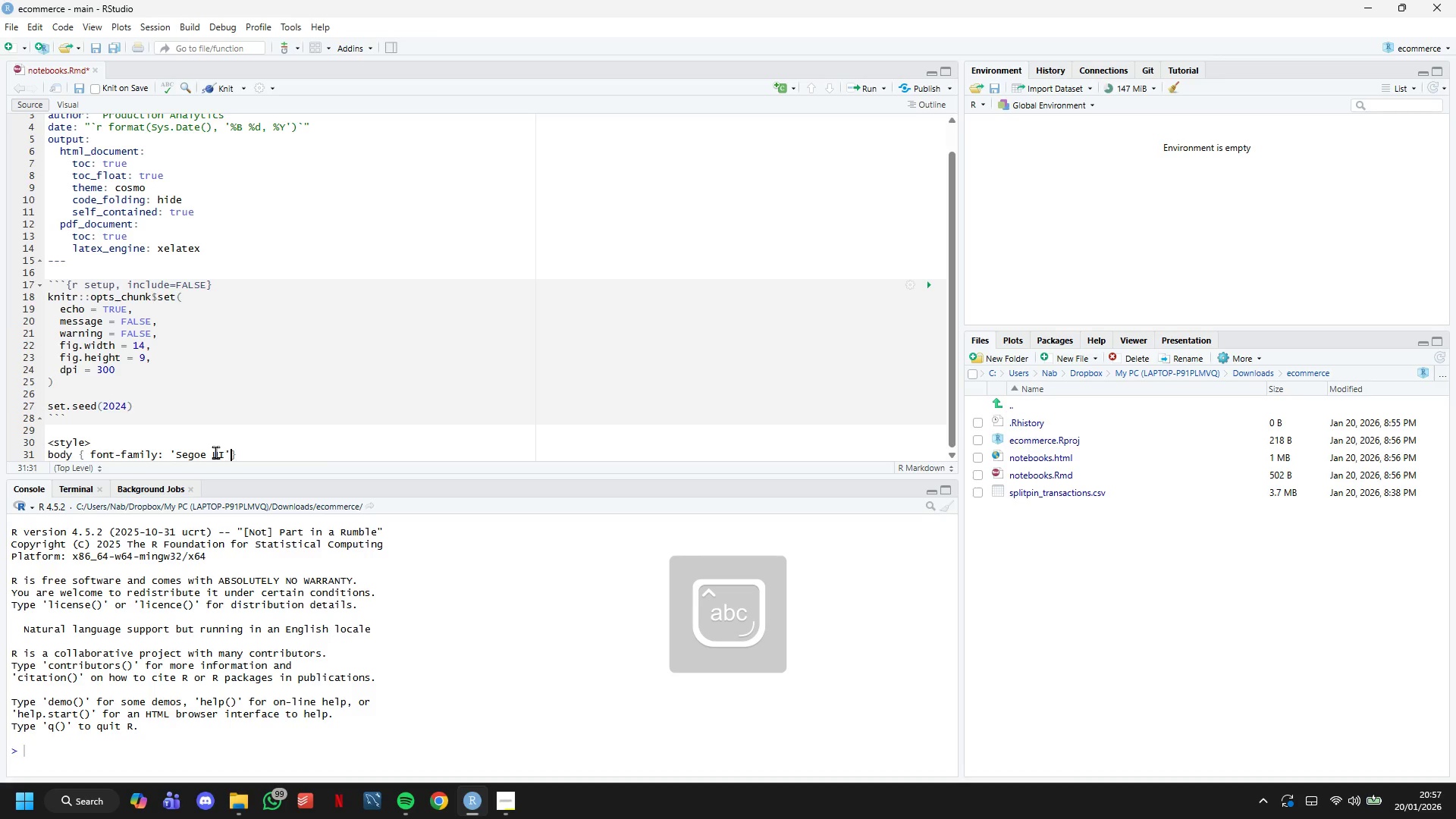 
key(ArrowRight)
 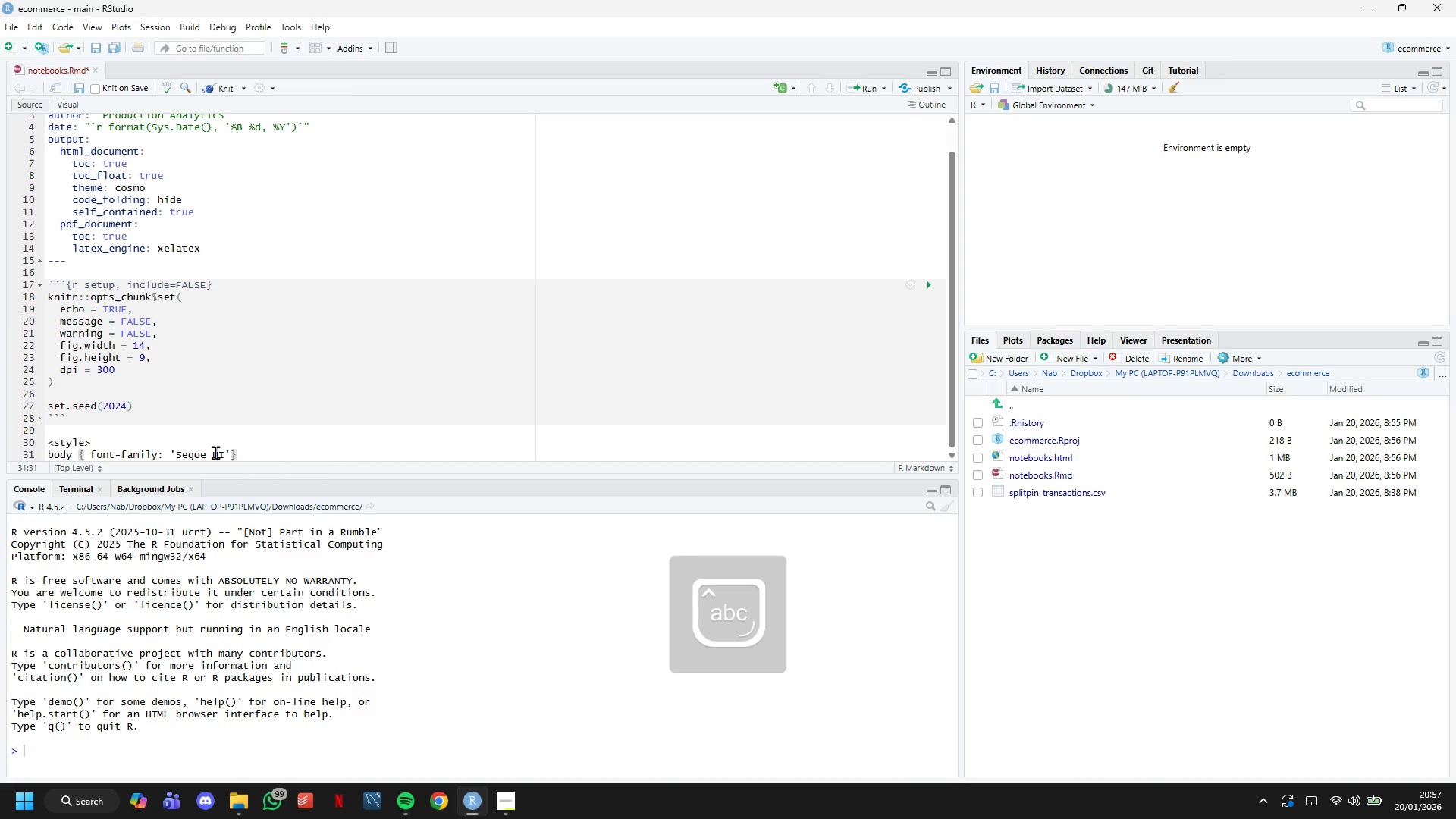 
type(, Tahoma, Geneva, Verdana, sans-serif; line-height: 1.7; )
 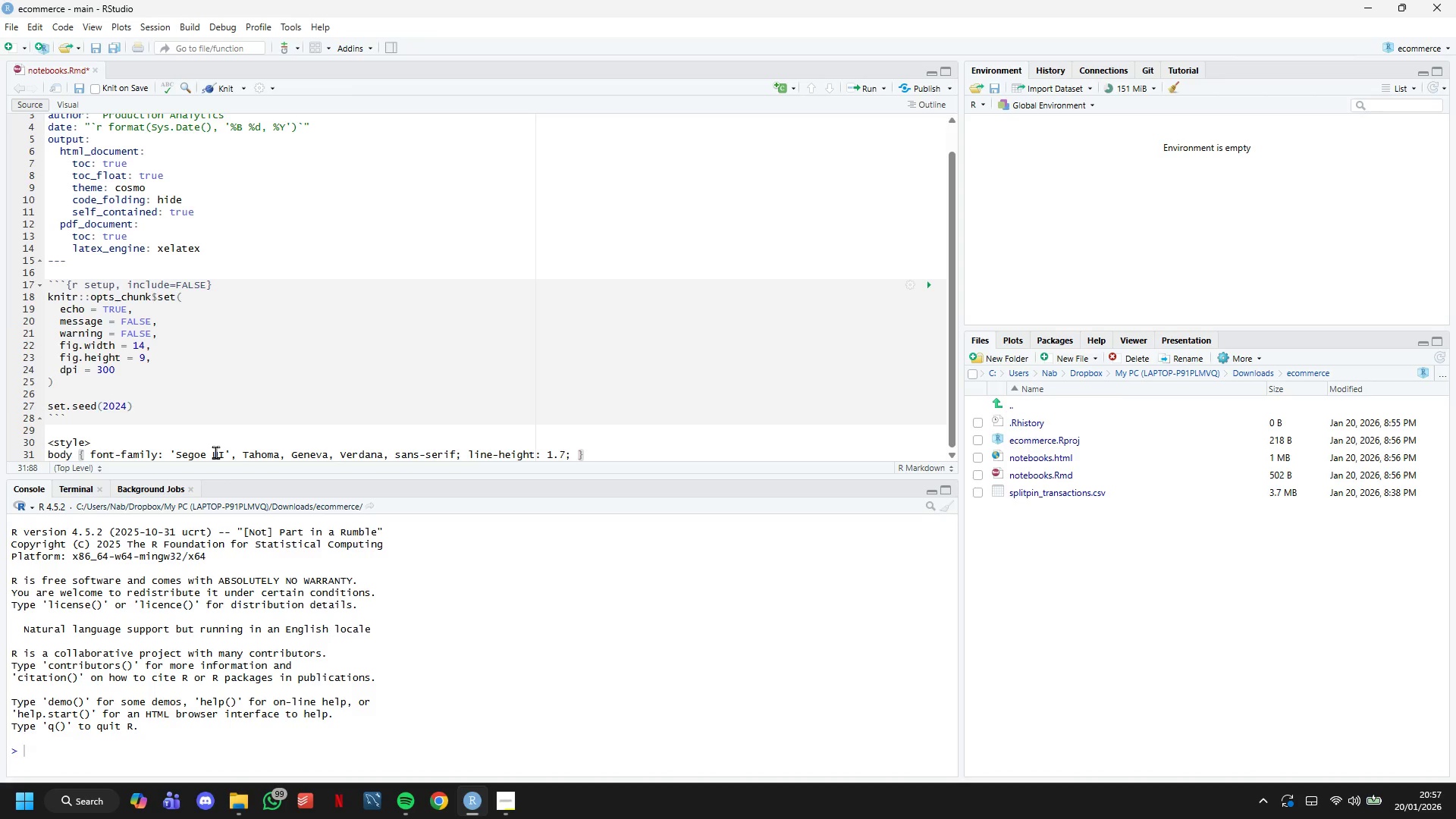 
key(ArrowRight)
 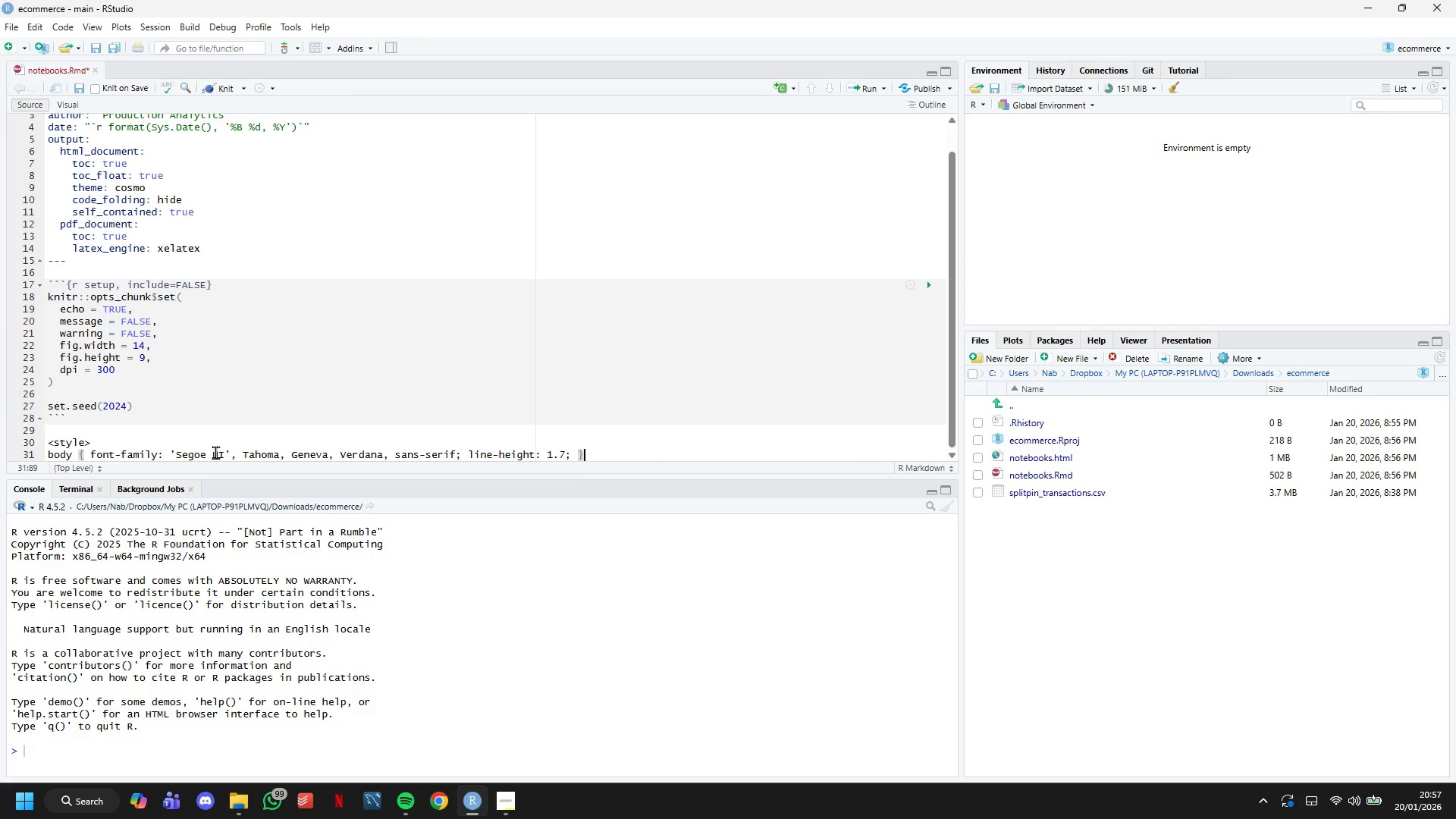 
key(Enter)
 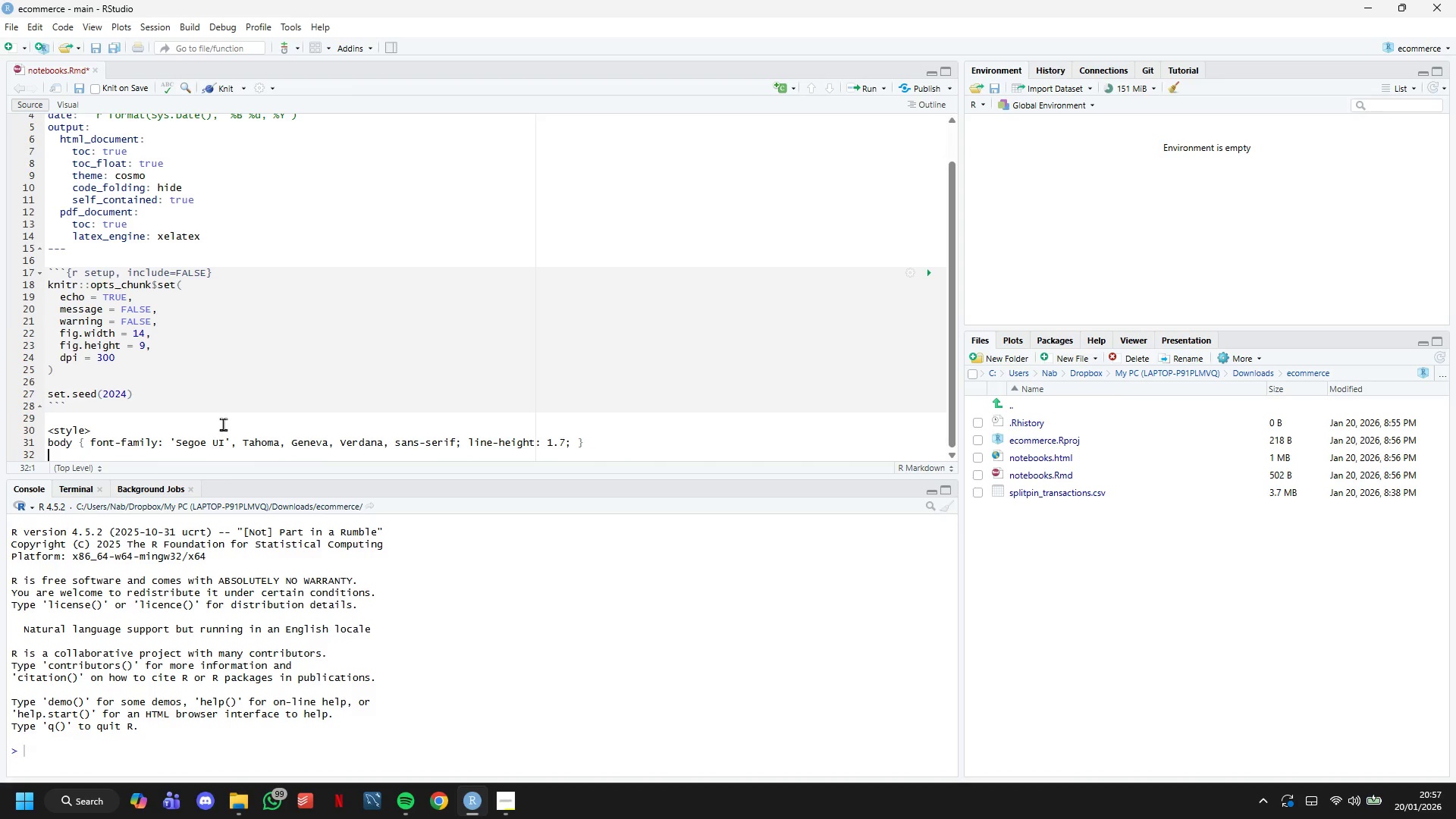 
scroll: coordinate [316, 333], scroll_direction: down, amount: 10.0
 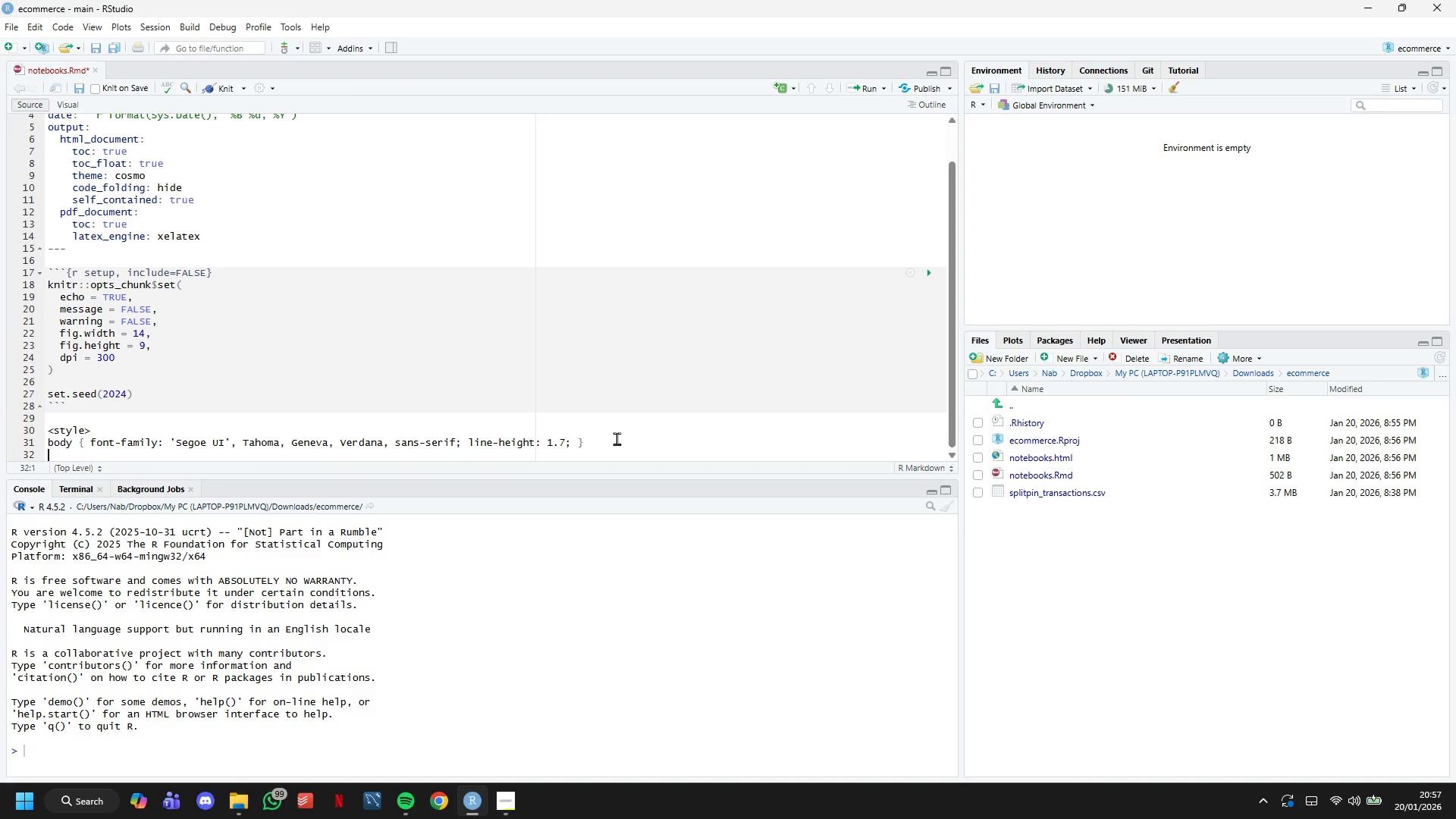 
type(h1)
 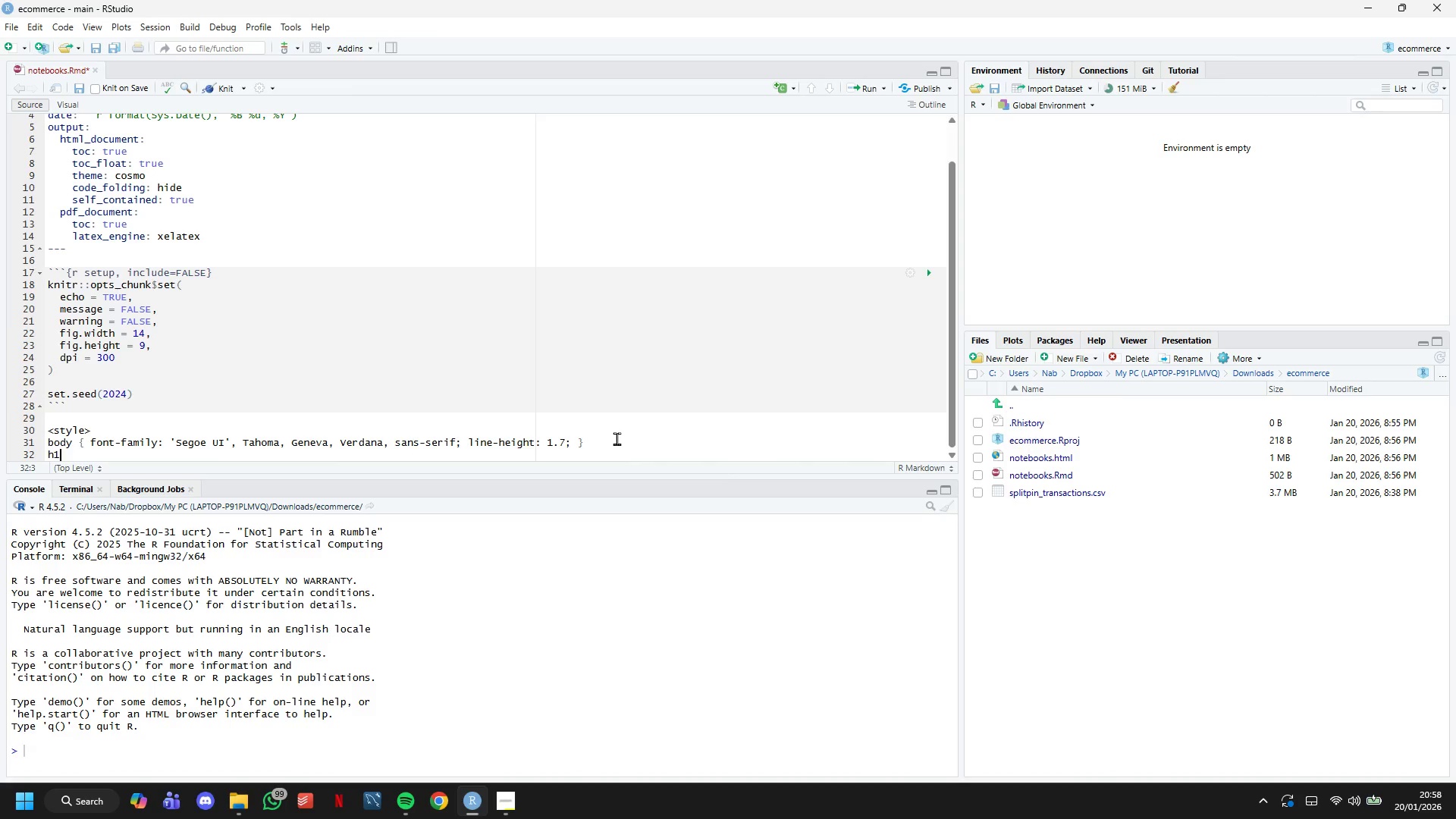 
wait(27.88)
 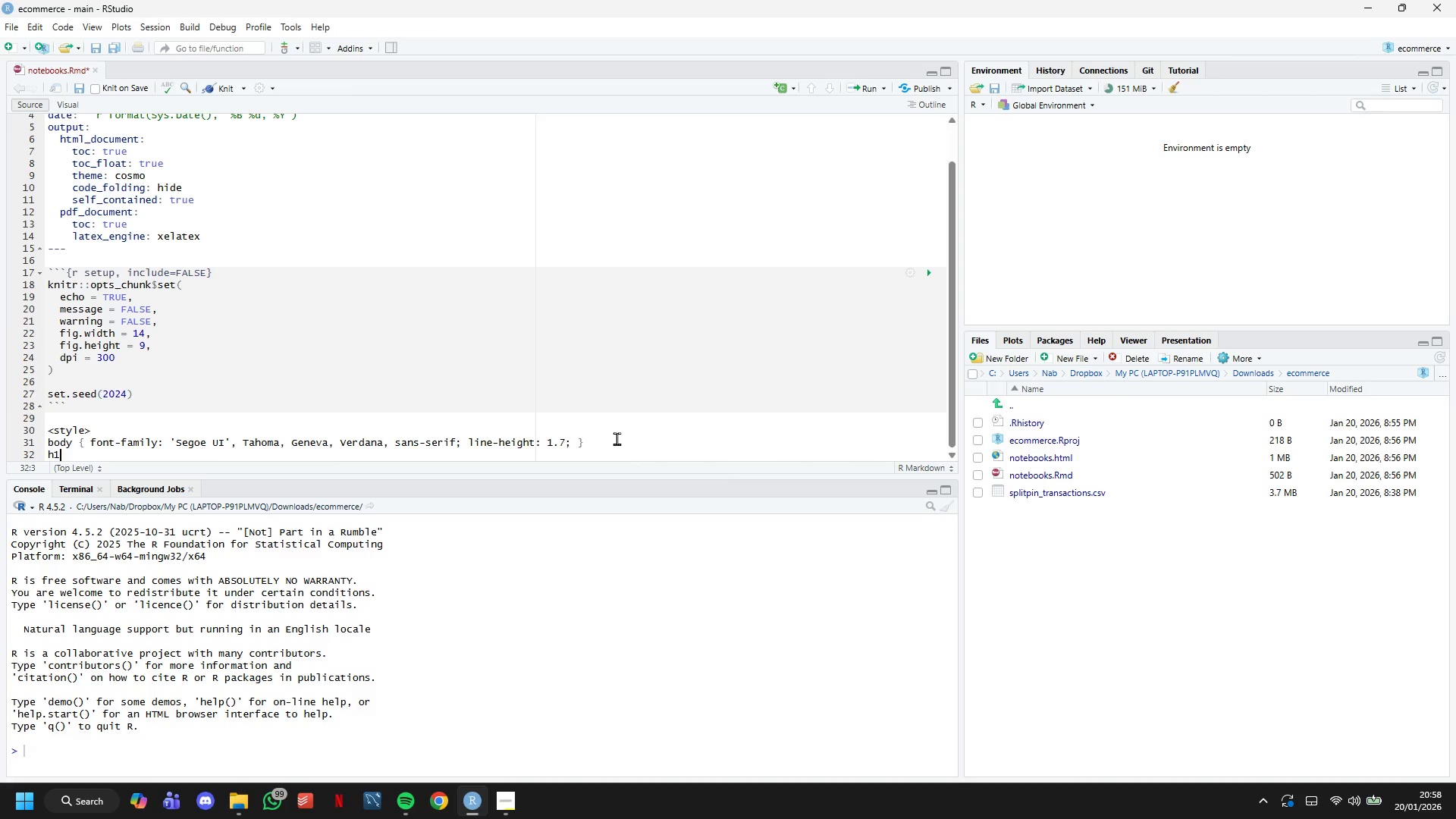 
type(, h2, h3 { color: #1a237e; font-weight: bold; )
 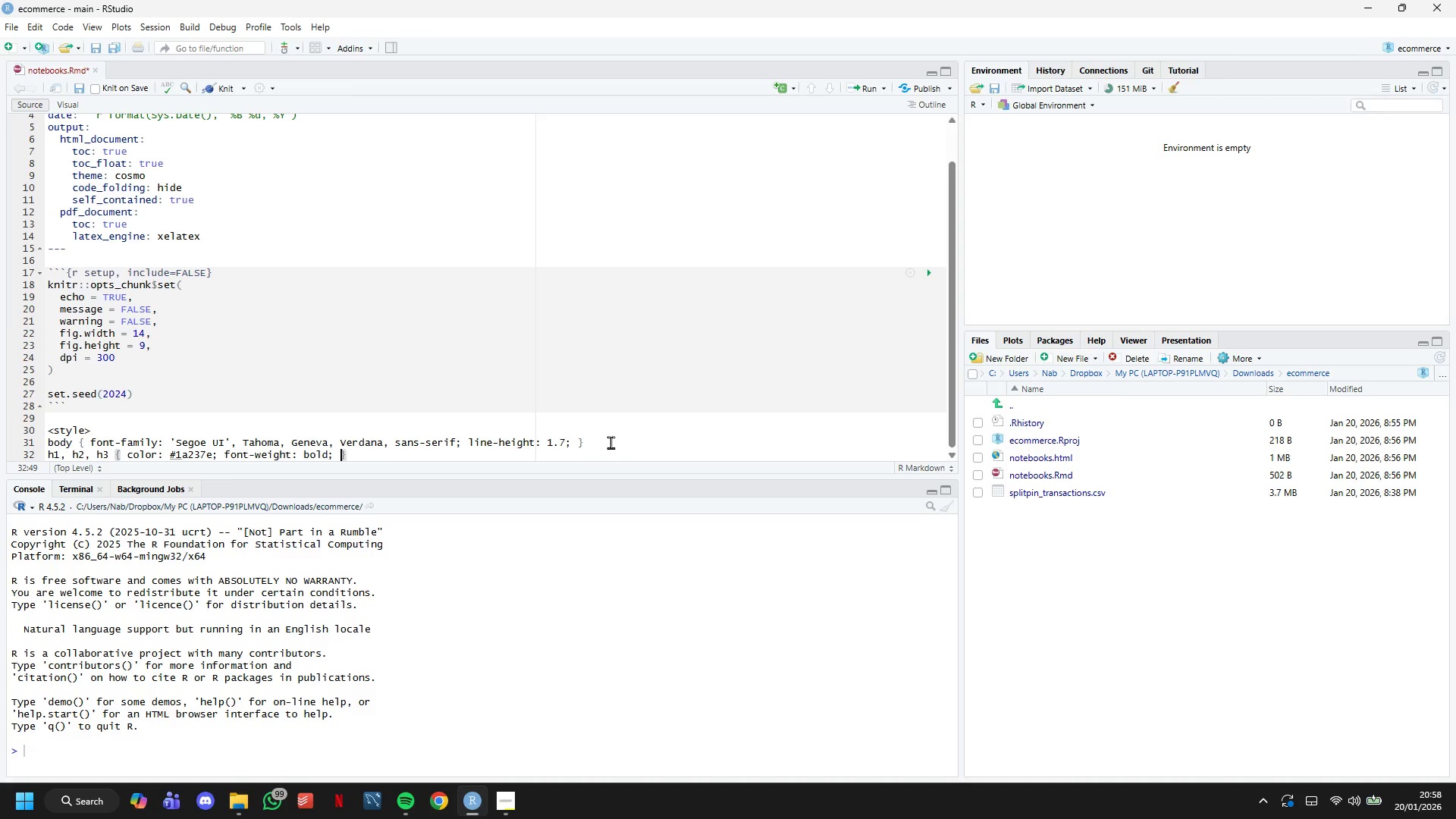 